 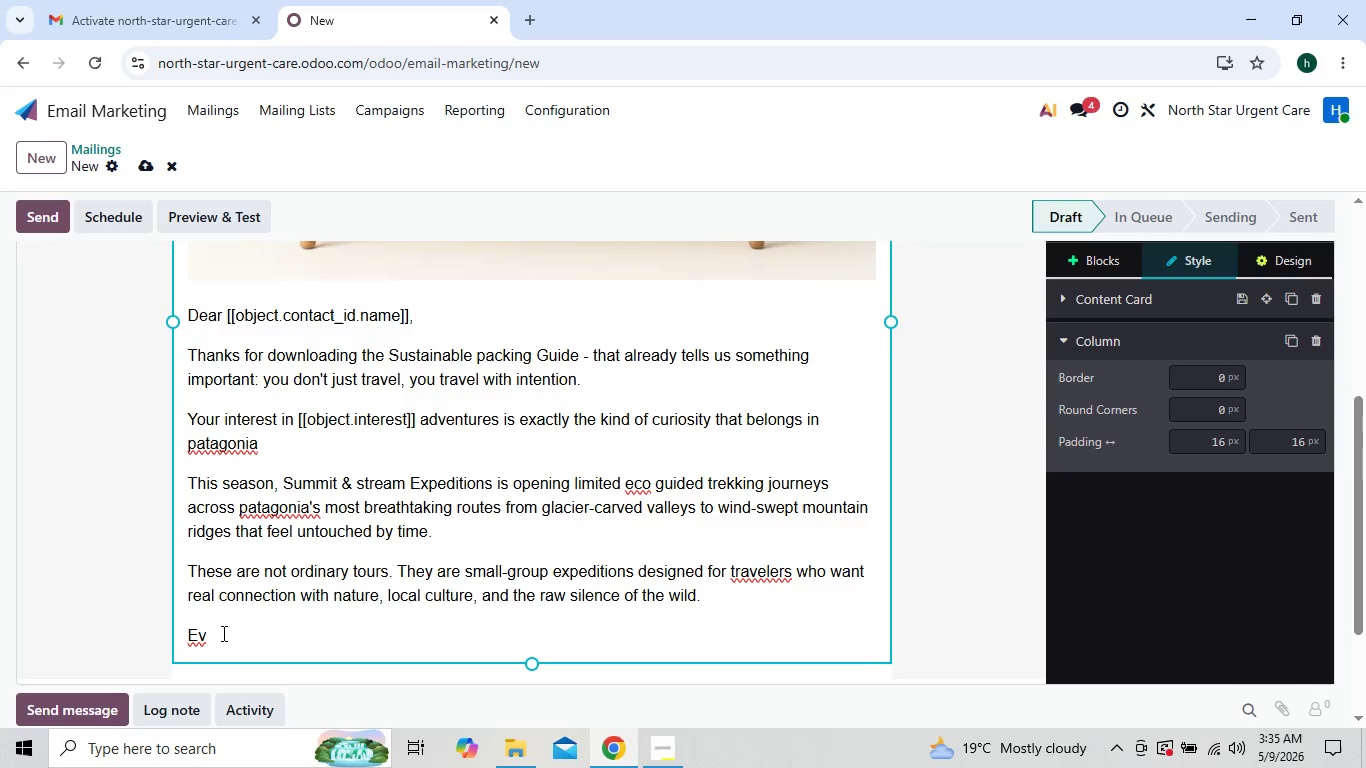 
key(Backspace)
type(very step of the )
 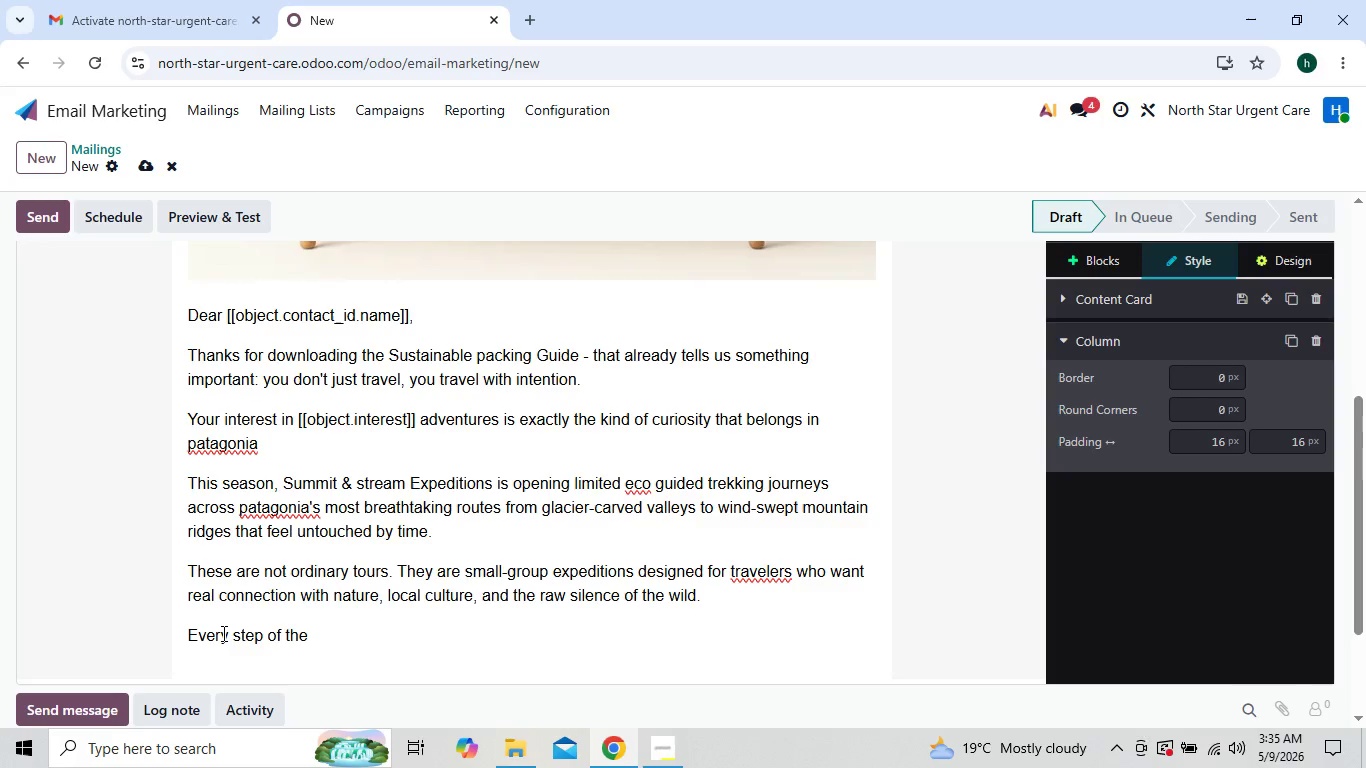 
type(ourney)
key(Backspace)
key(Backspace)
key(Backspace)
key(Backspace)
key(Backspace)
key(Backspace)
type(journey is built around sustainability)
 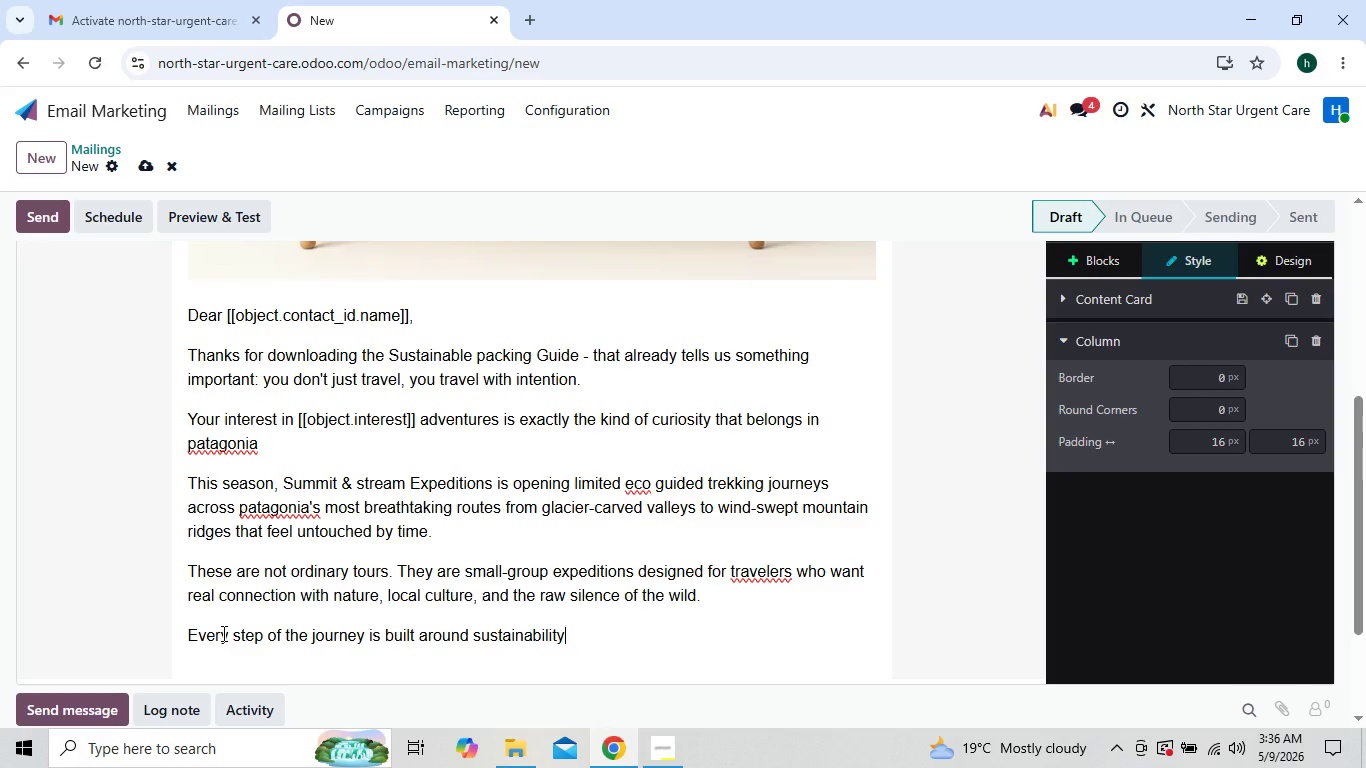 
type(-low-imo)
key(Backspace)
type(pact trails, locally suppored lodges )
 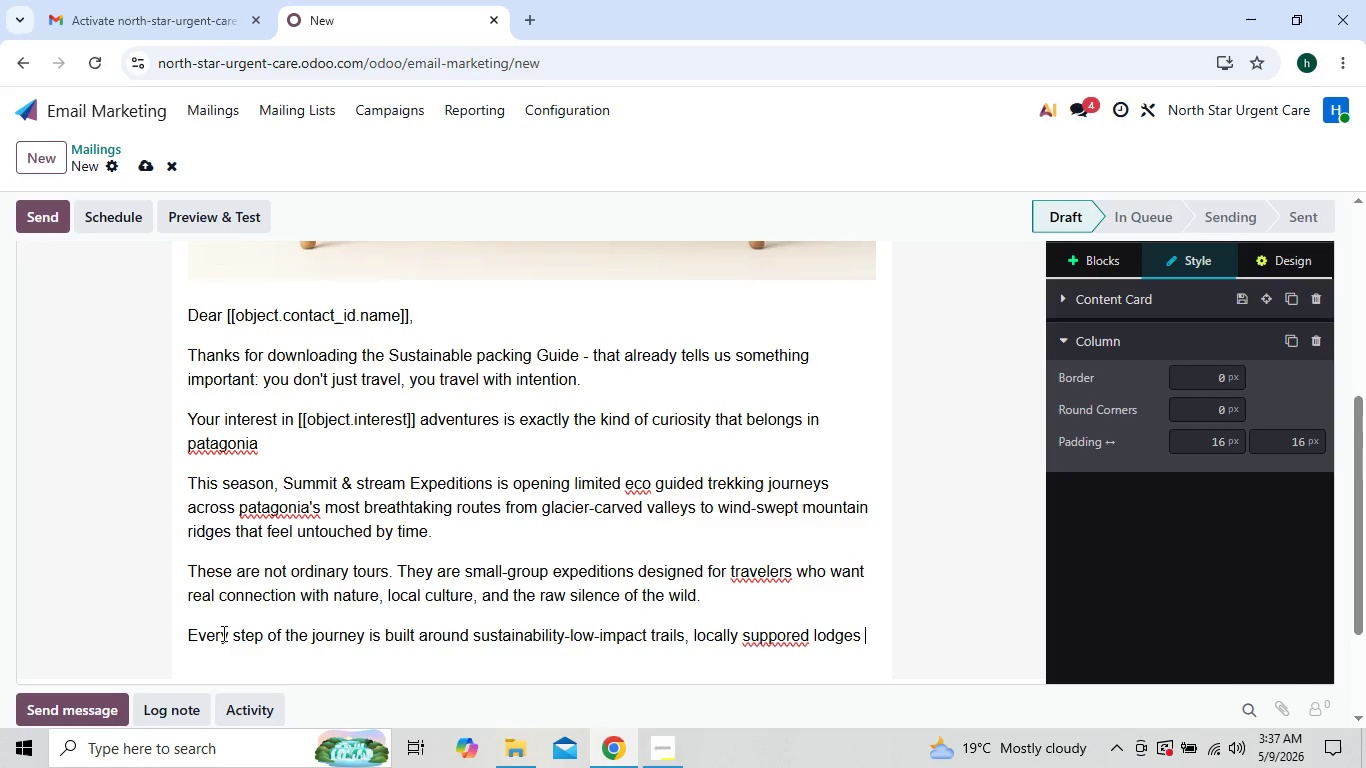 
key(ArrowLeft)
 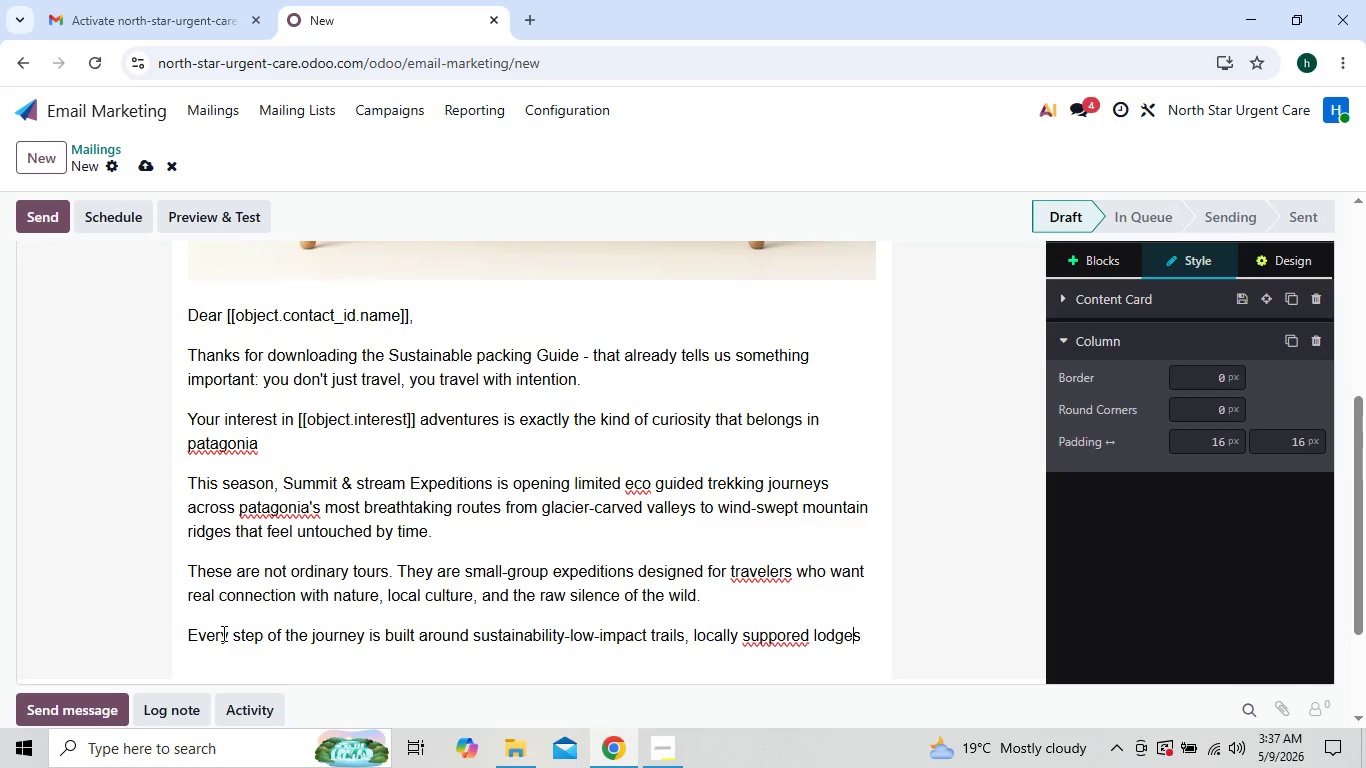 
key(ArrowLeft)
 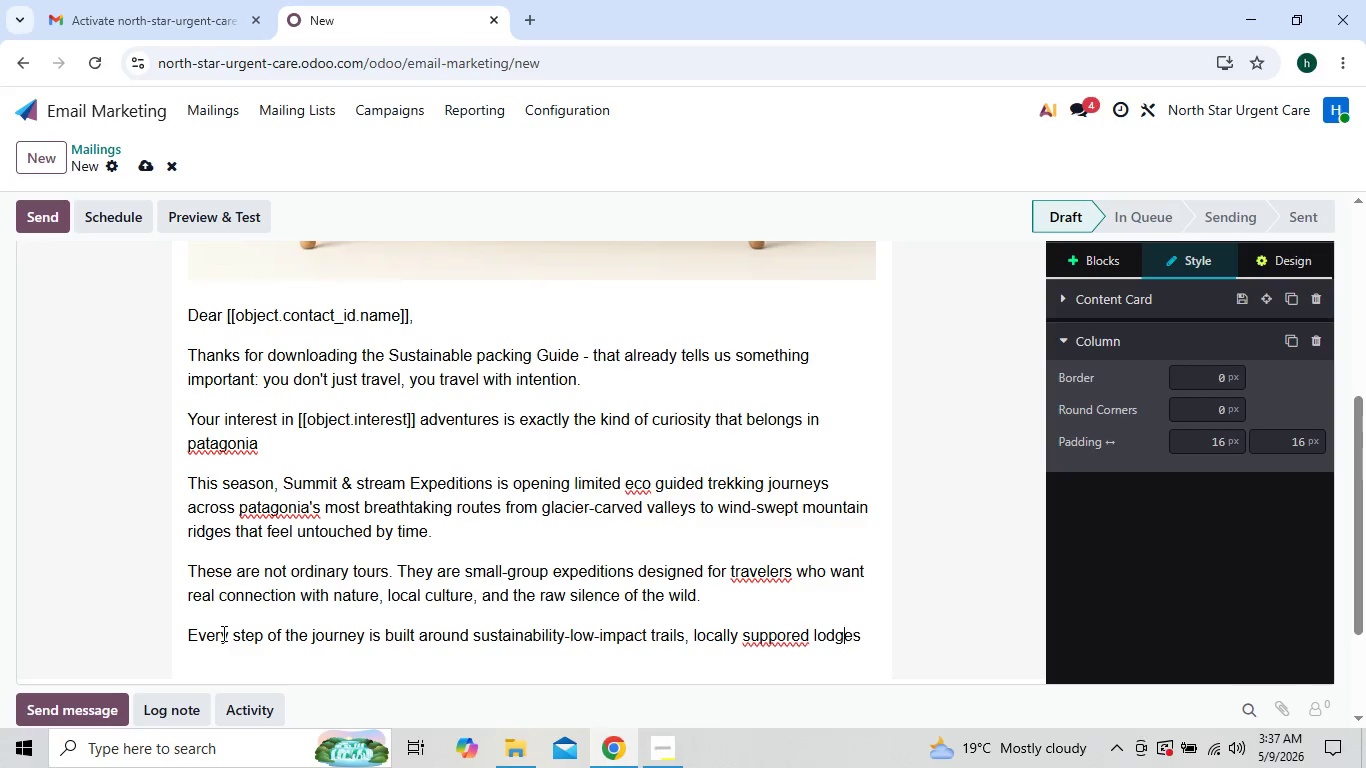 
key(ArrowLeft)
 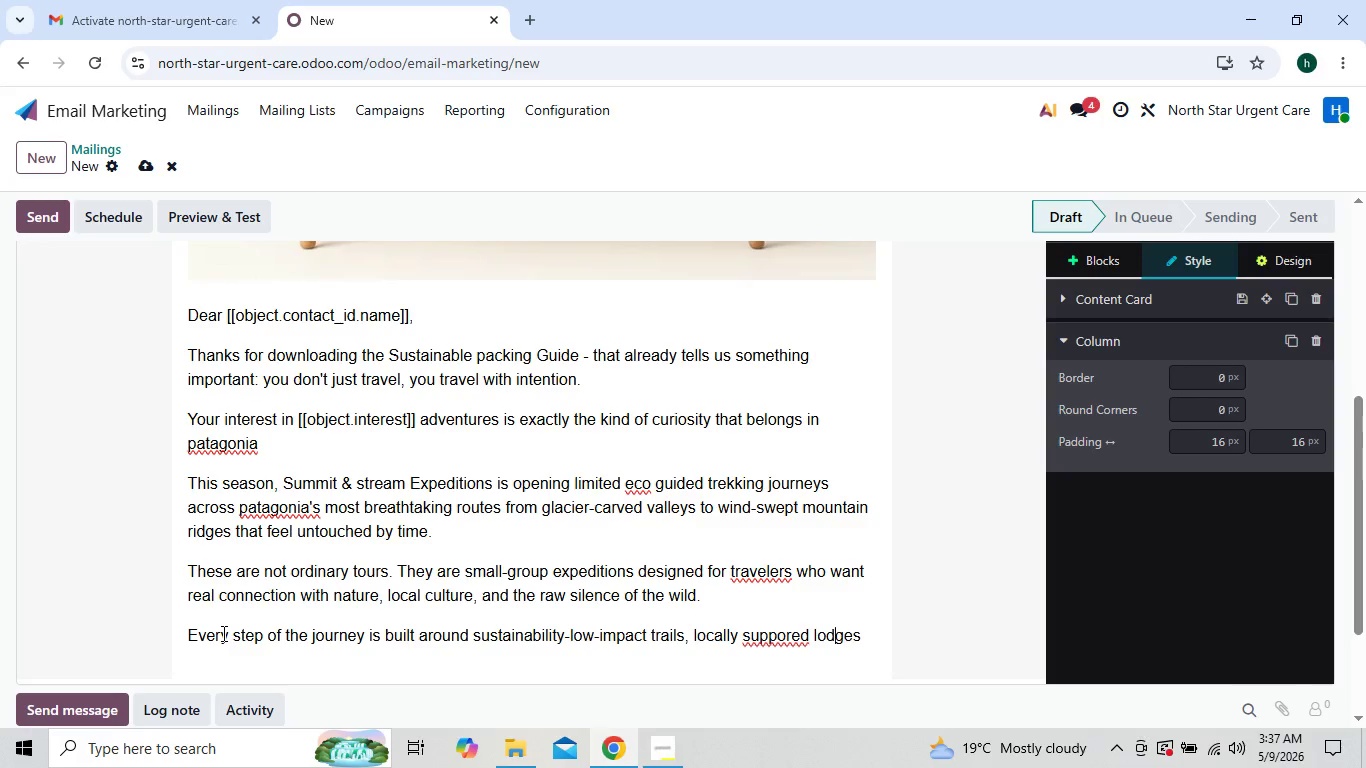 
key(ArrowLeft)
 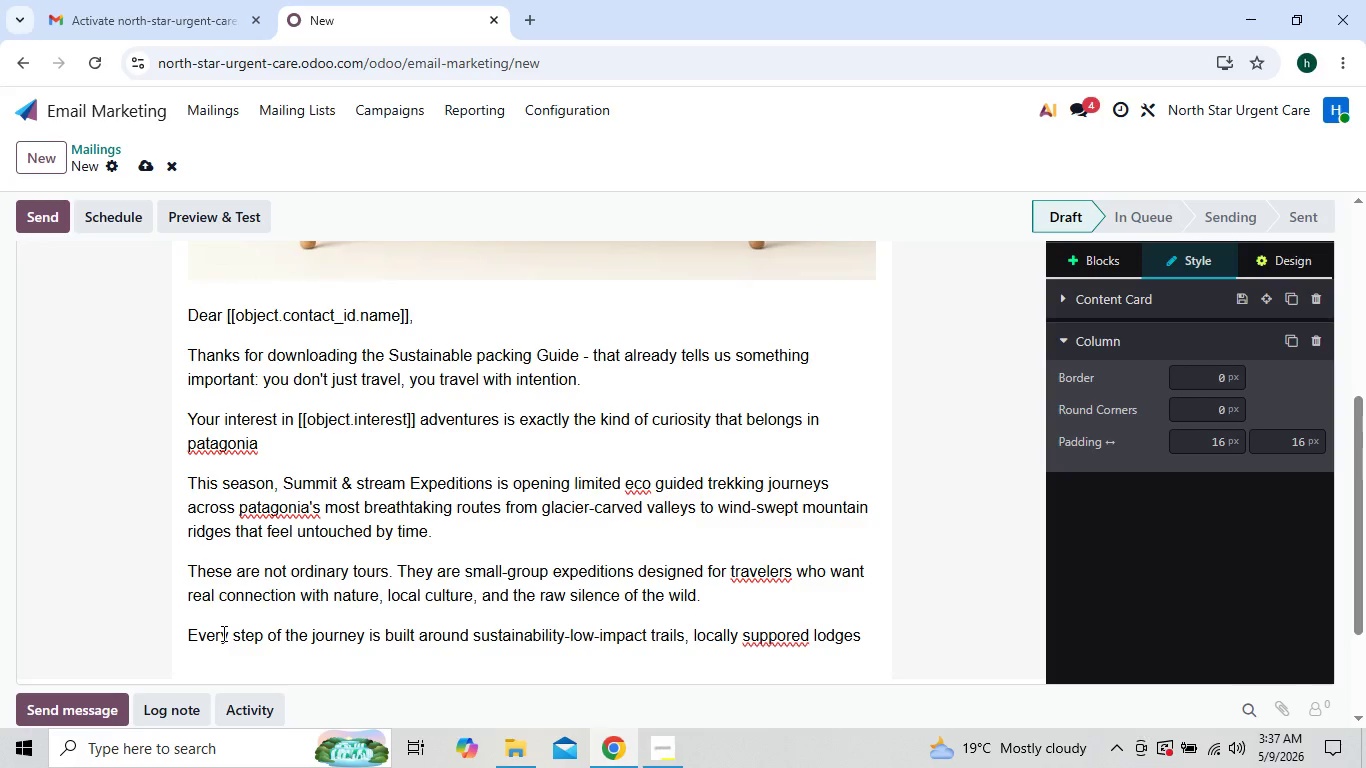 
key(ArrowLeft)
 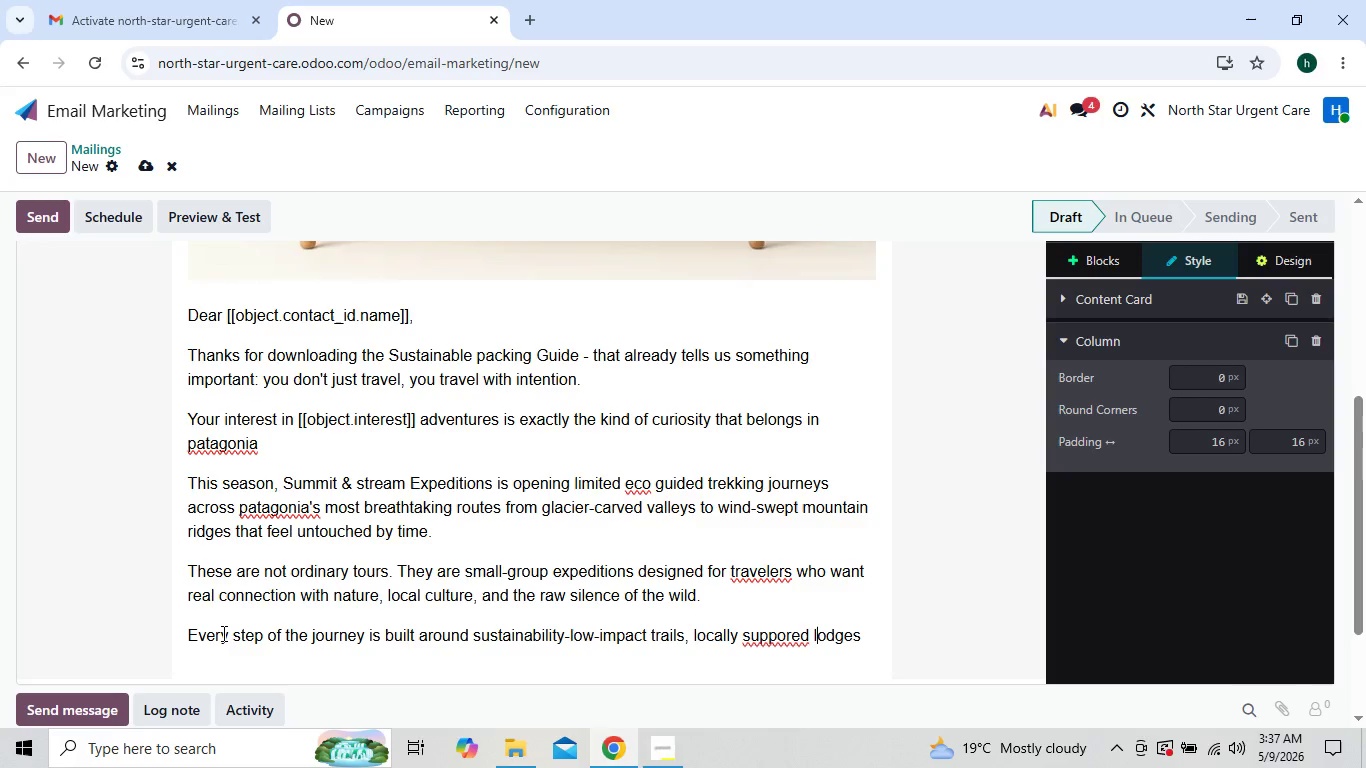 
key(ArrowLeft)
 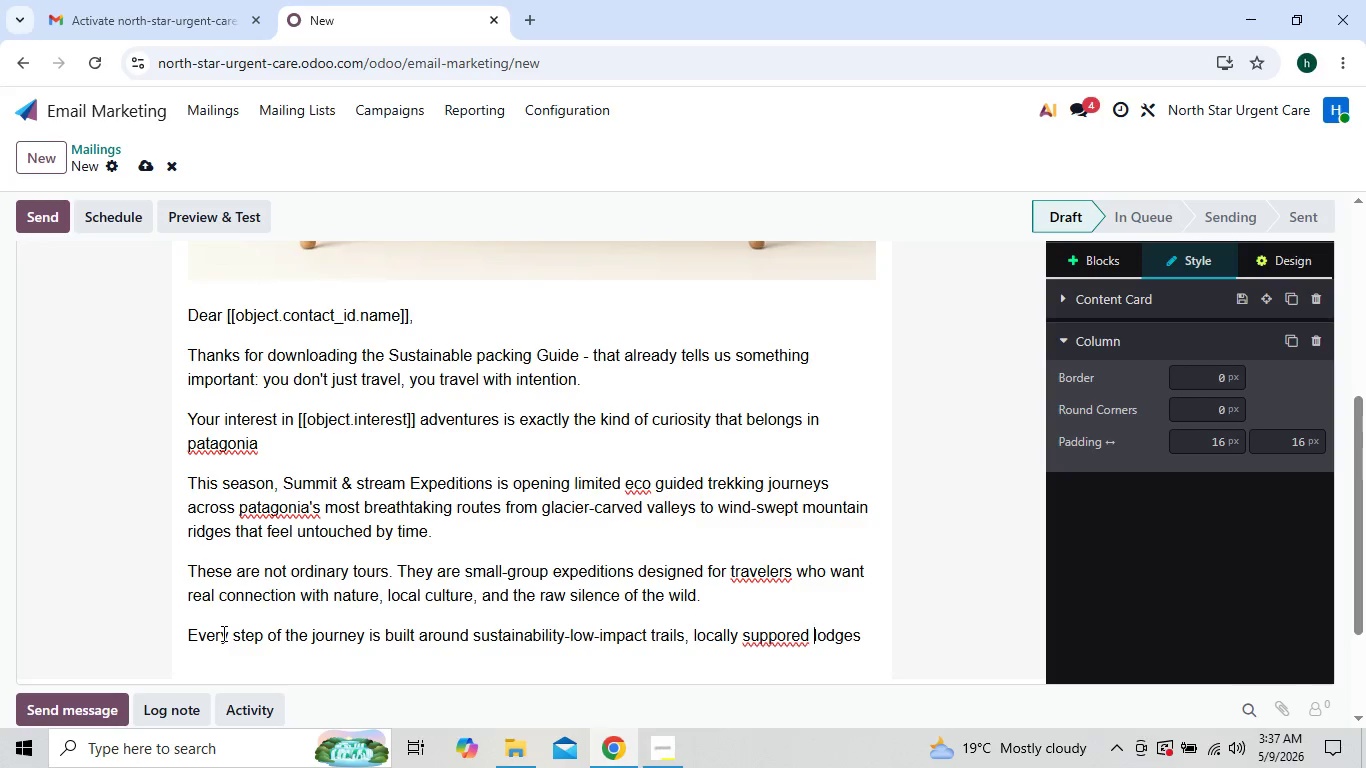 
key(ArrowLeft)
 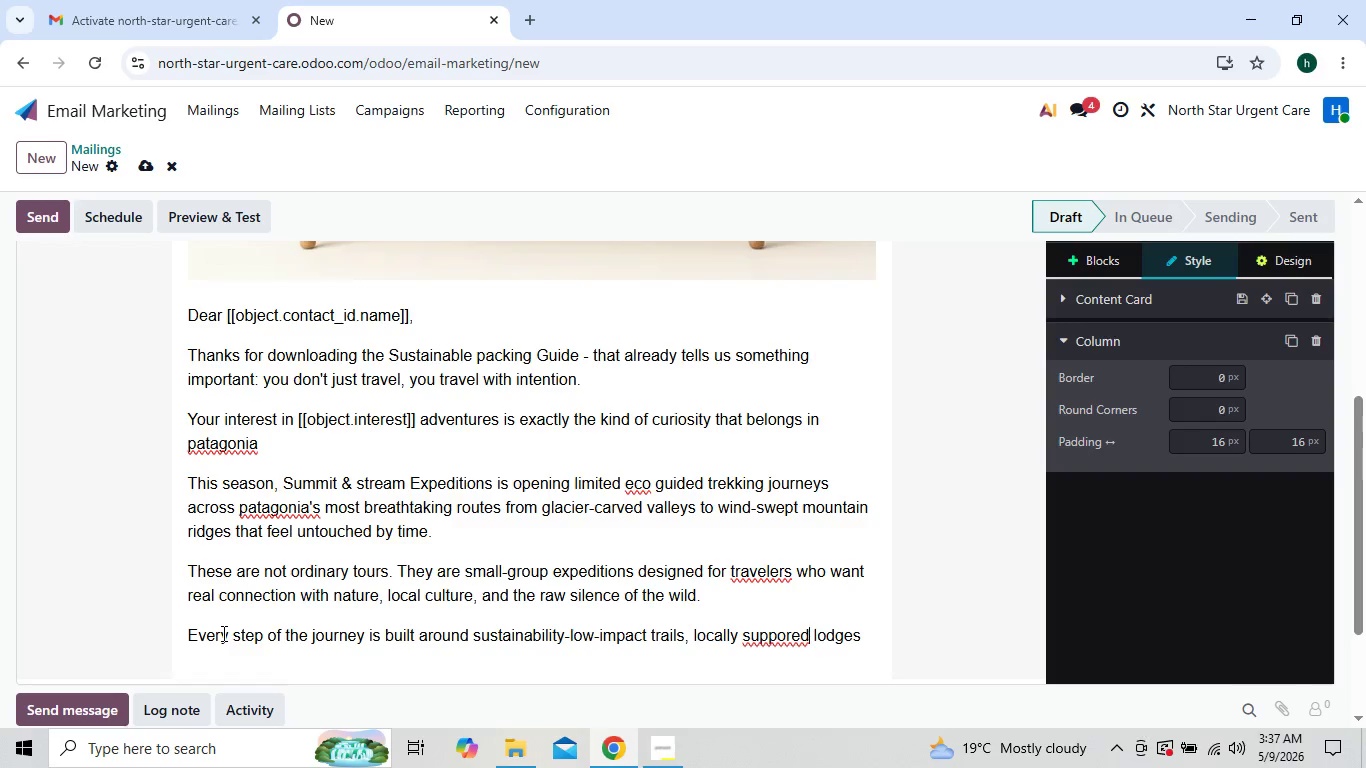 
key(ArrowLeft)
 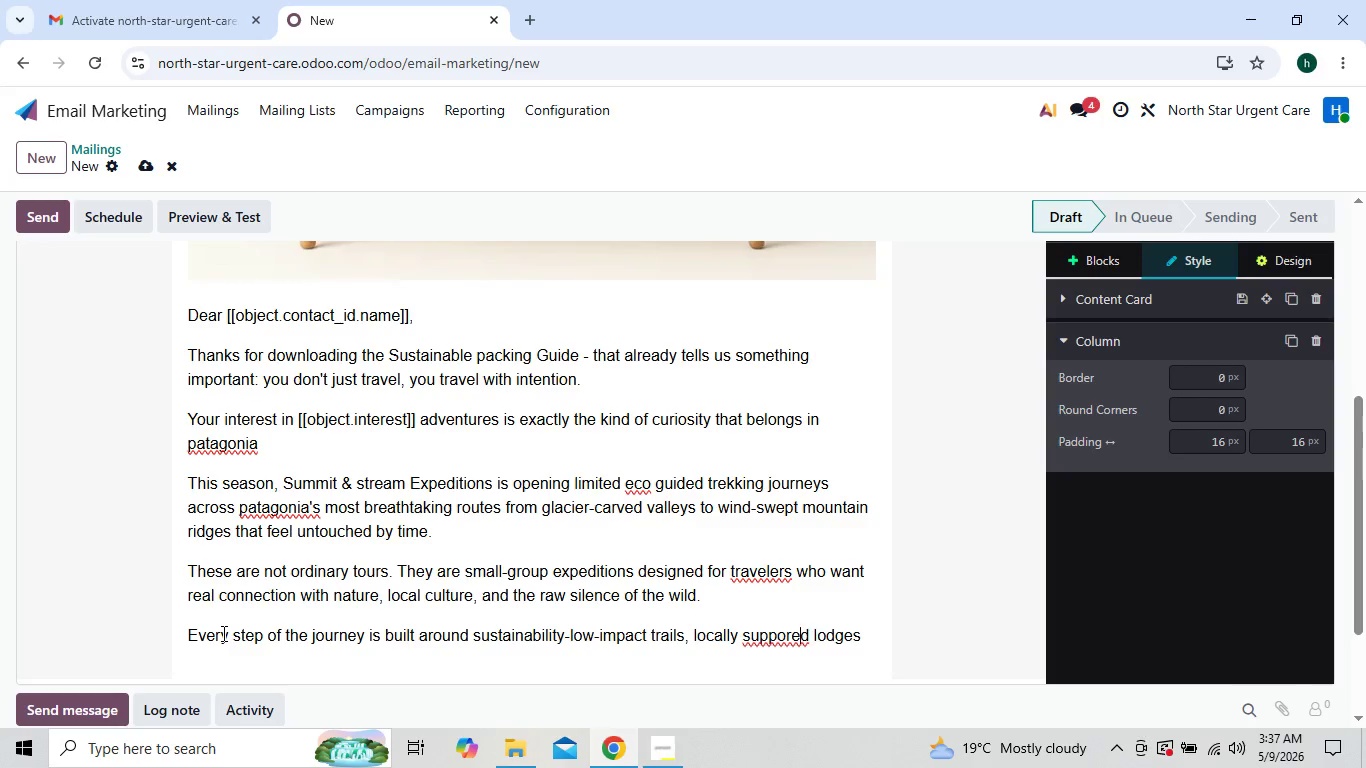 
key(ArrowLeft)
 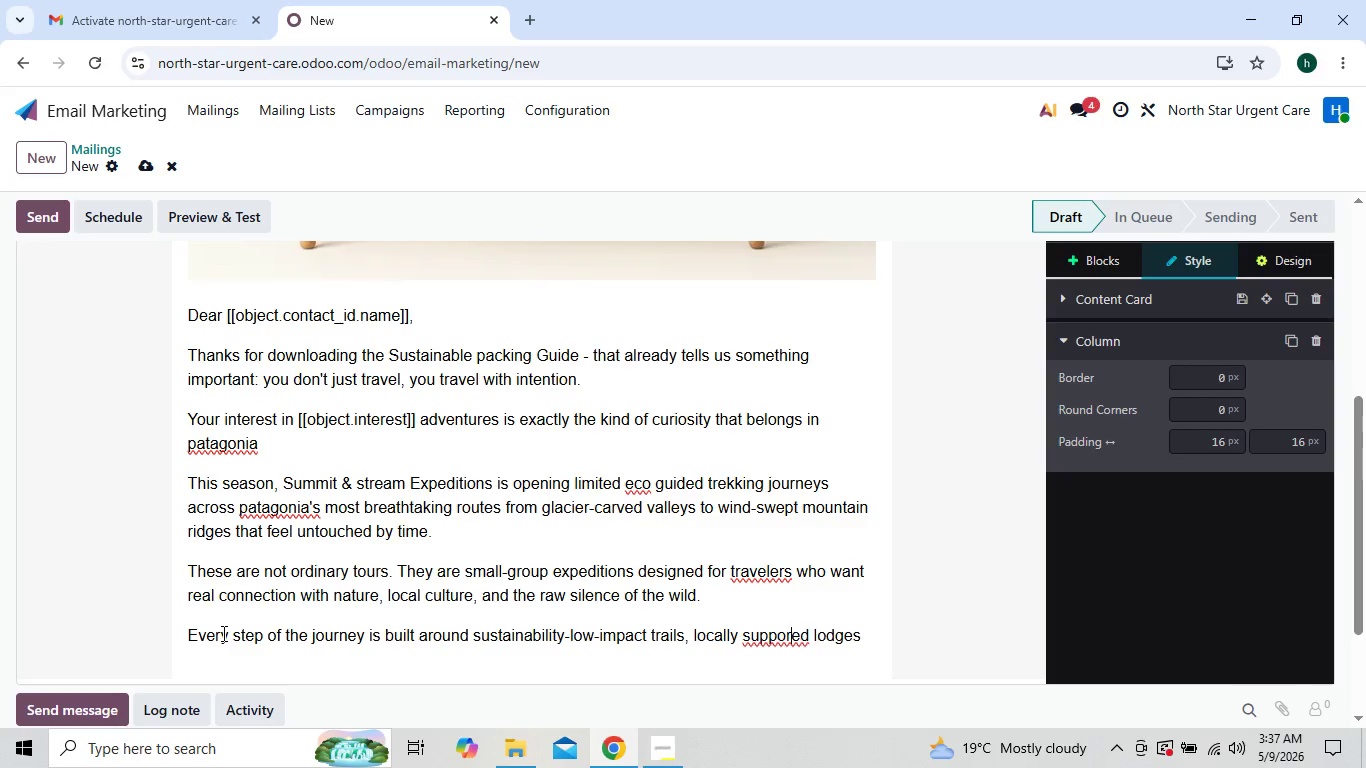 
key(ArrowLeft)
 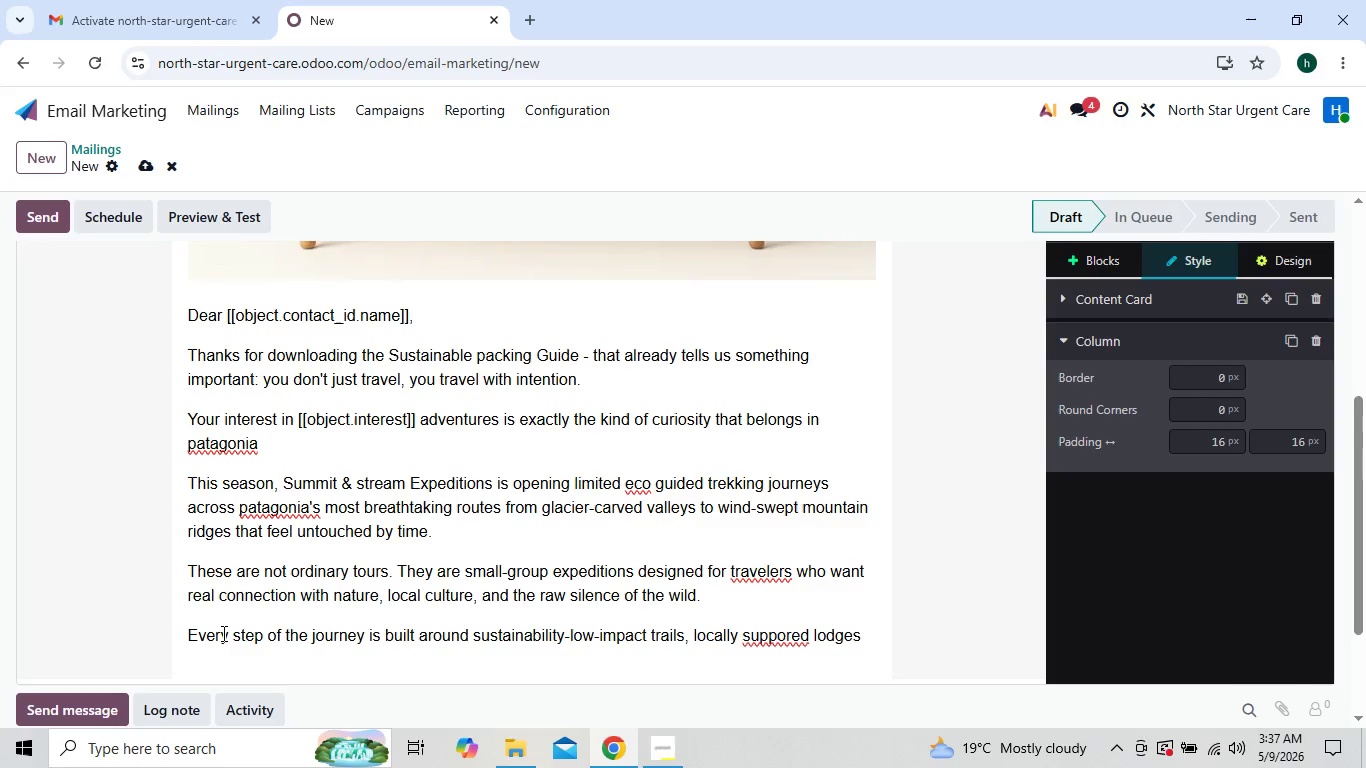 
key(ArrowRight)
 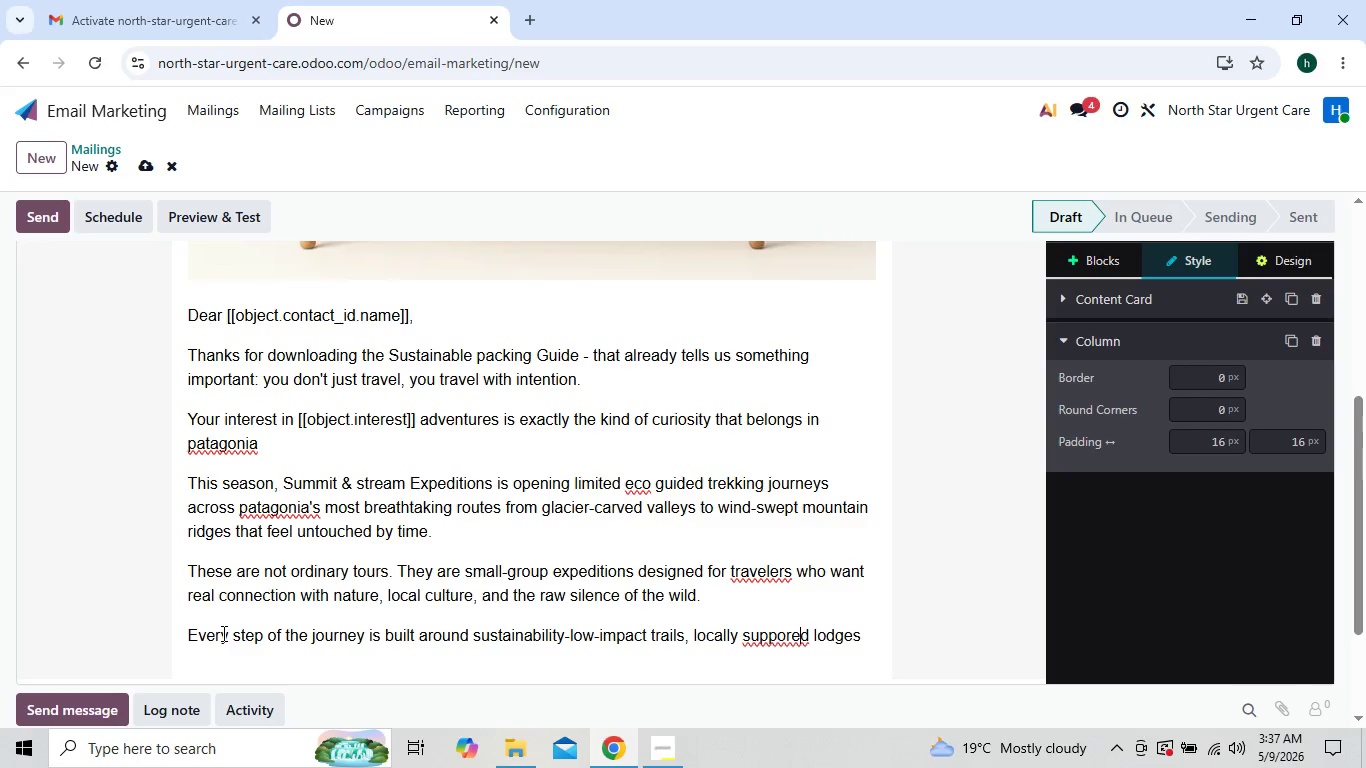 
key(ArrowRight)
 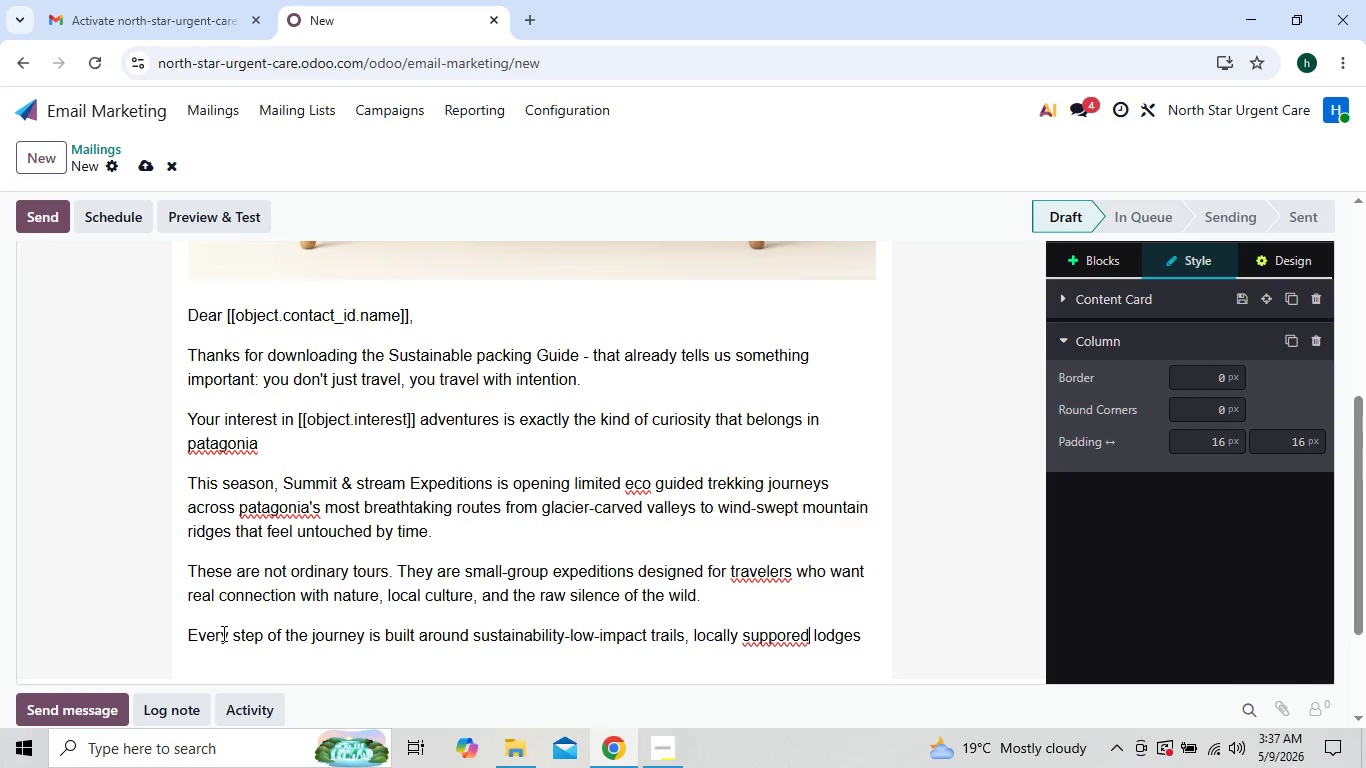 
key(ArrowLeft)
 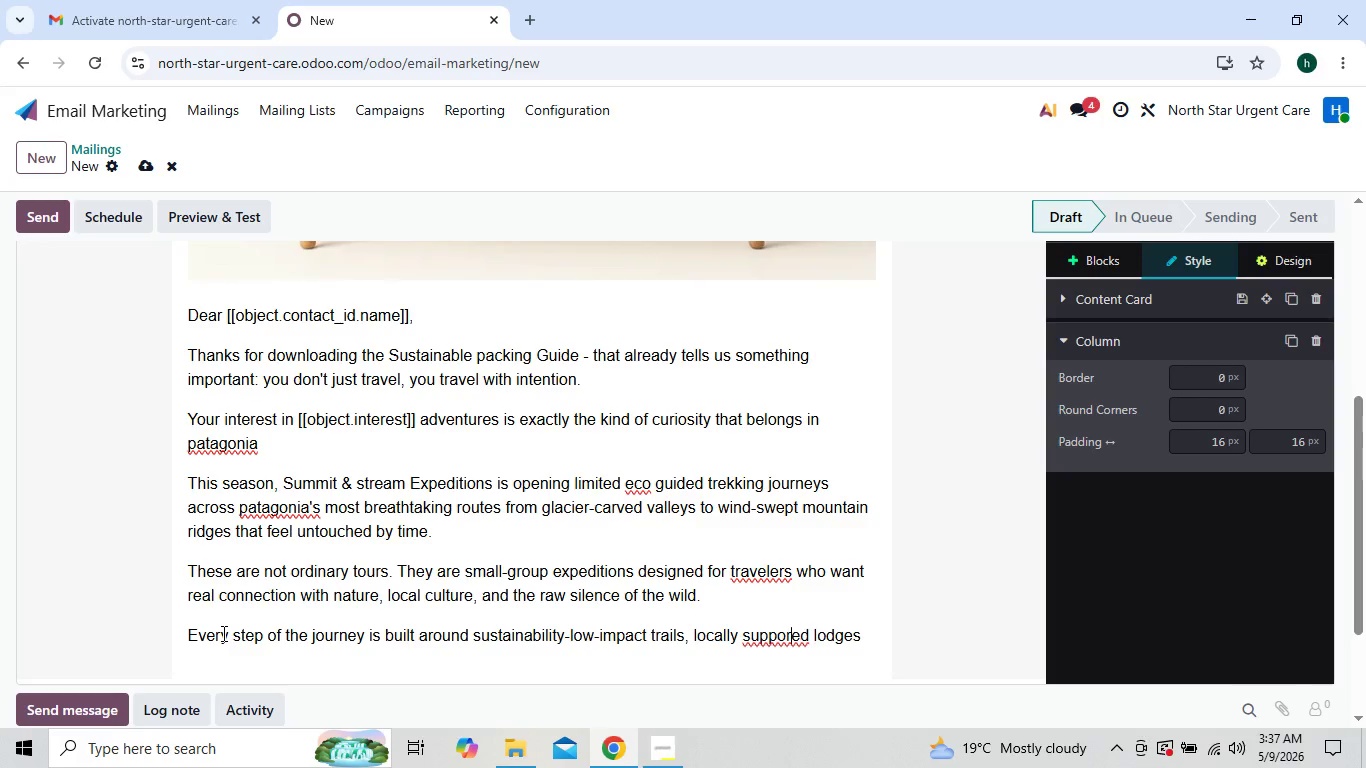 
key(ArrowLeft)
 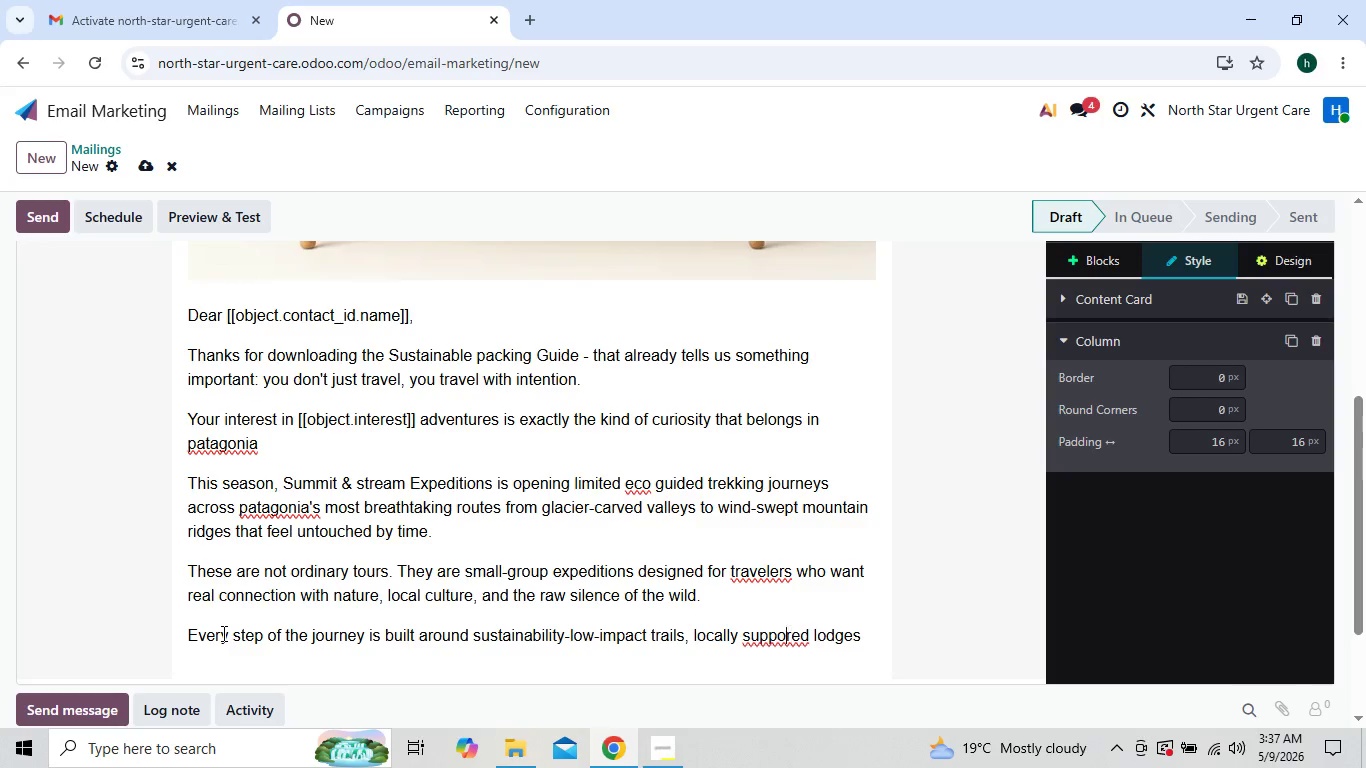 
key(ArrowLeft)
 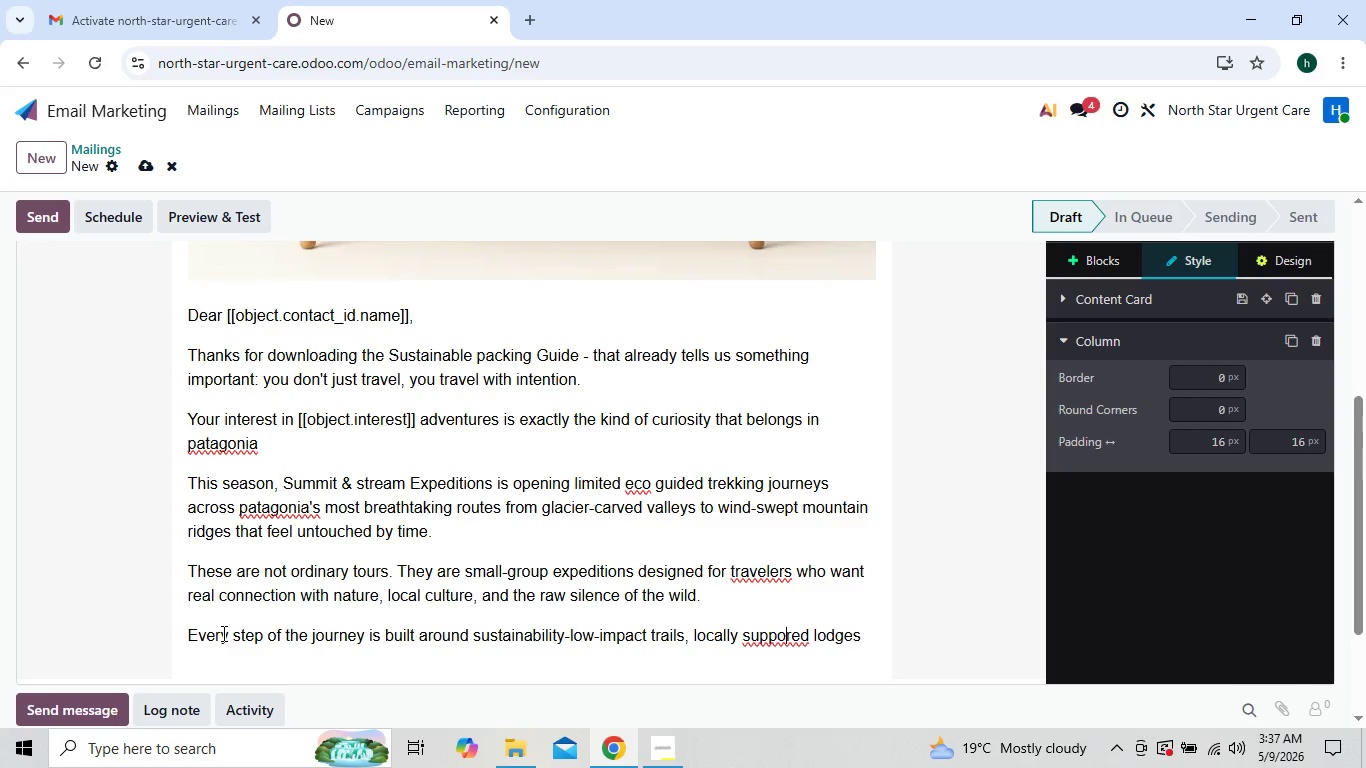 
key(ArrowRight)
 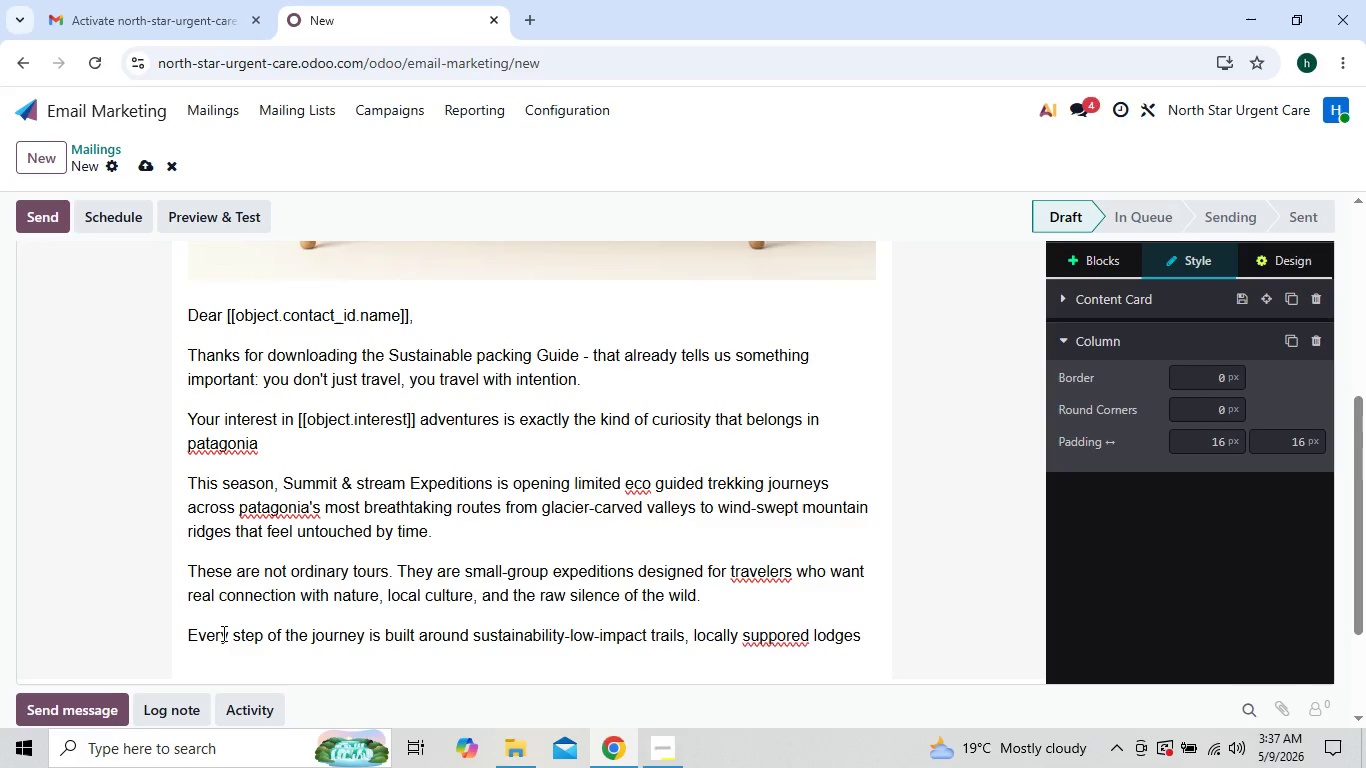 
key(T)
 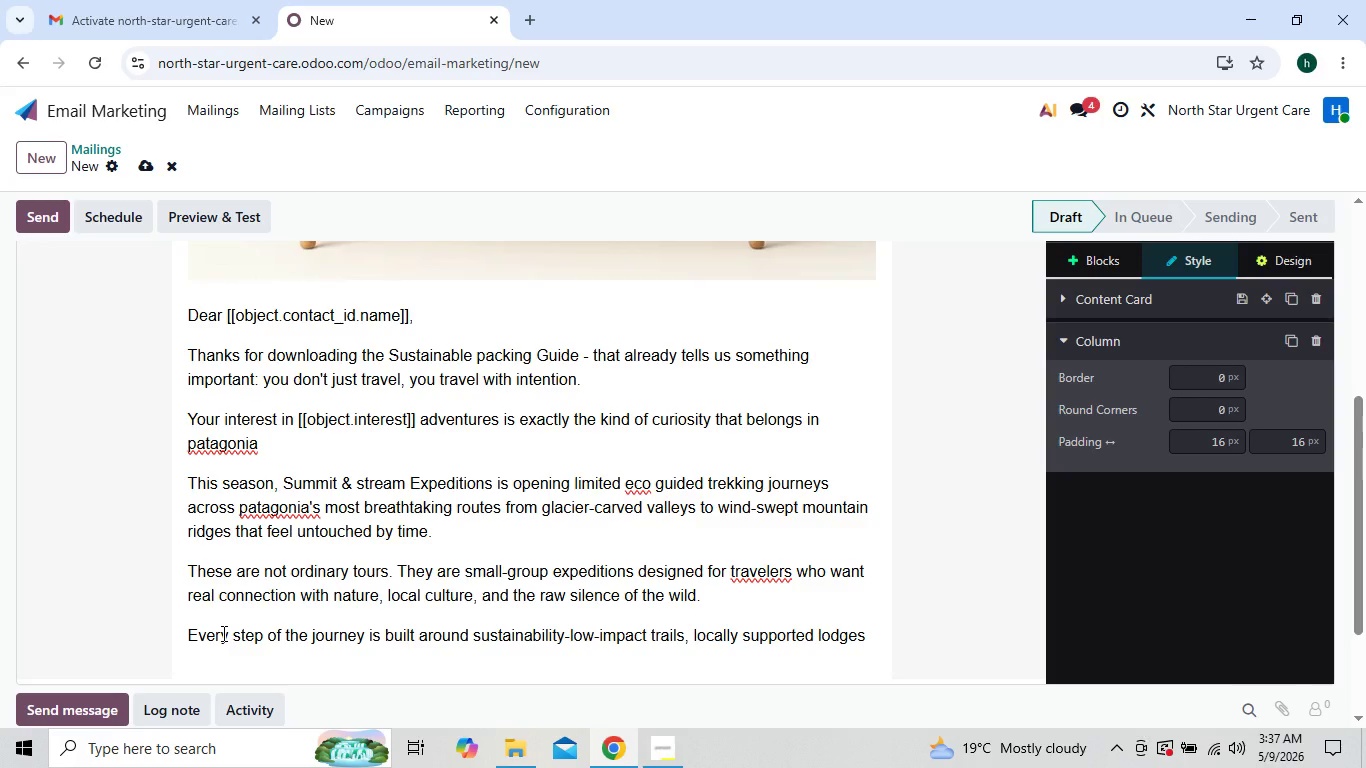 
key(ArrowRight)
 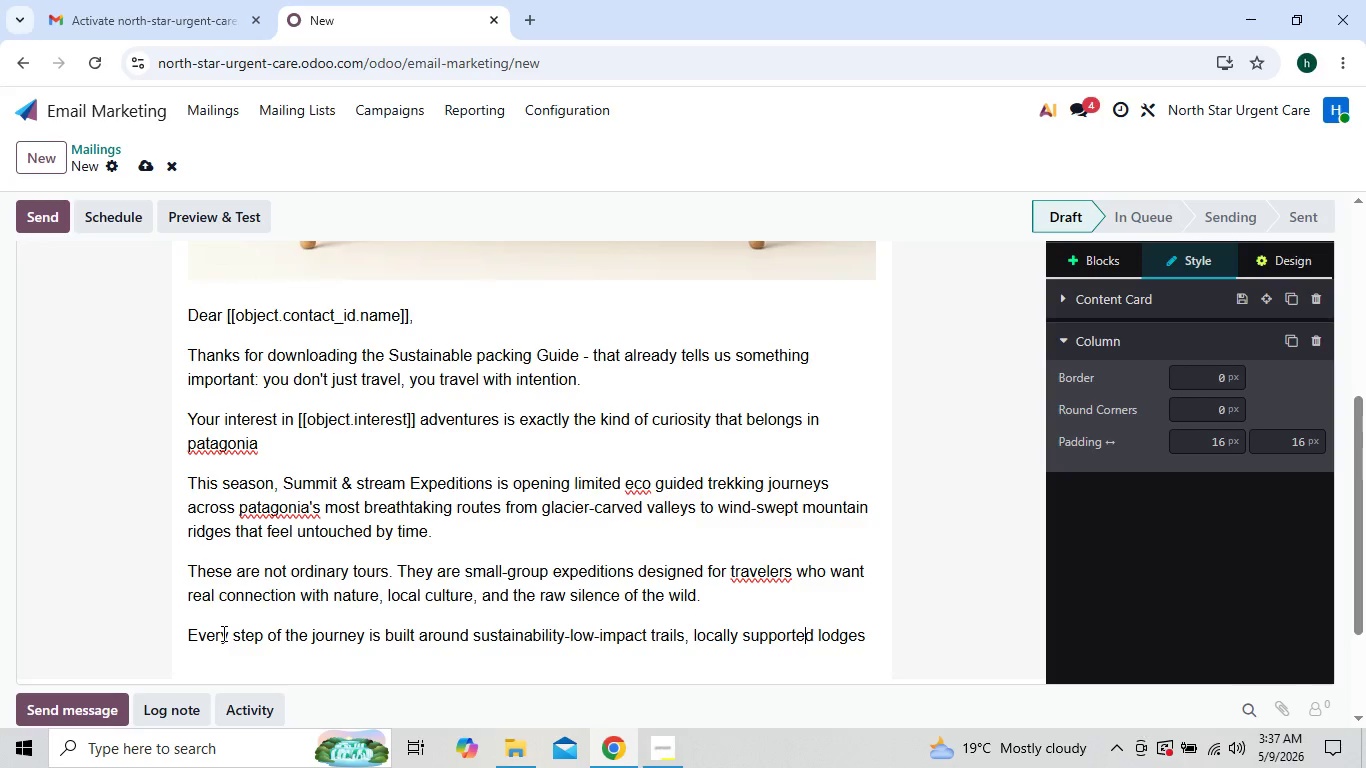 
key(ArrowRight)
 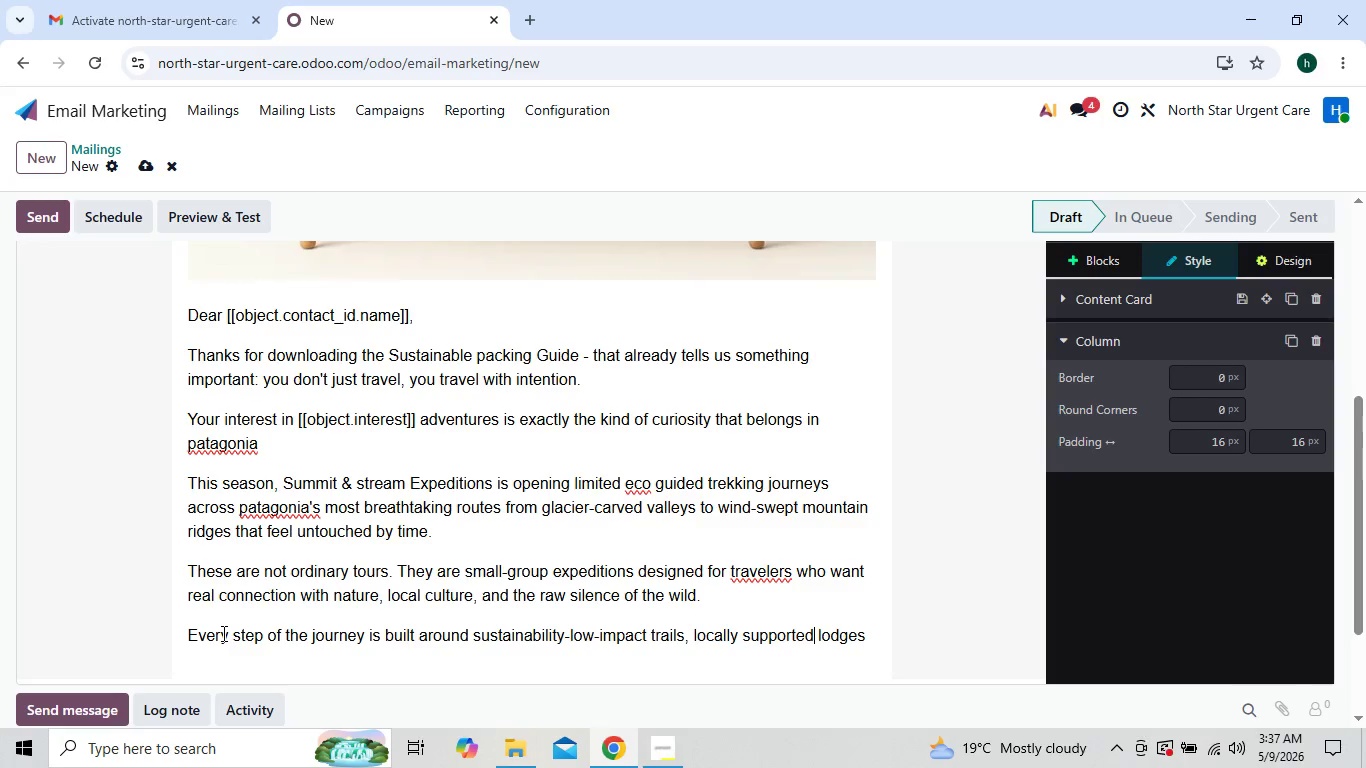 
key(ArrowRight)
 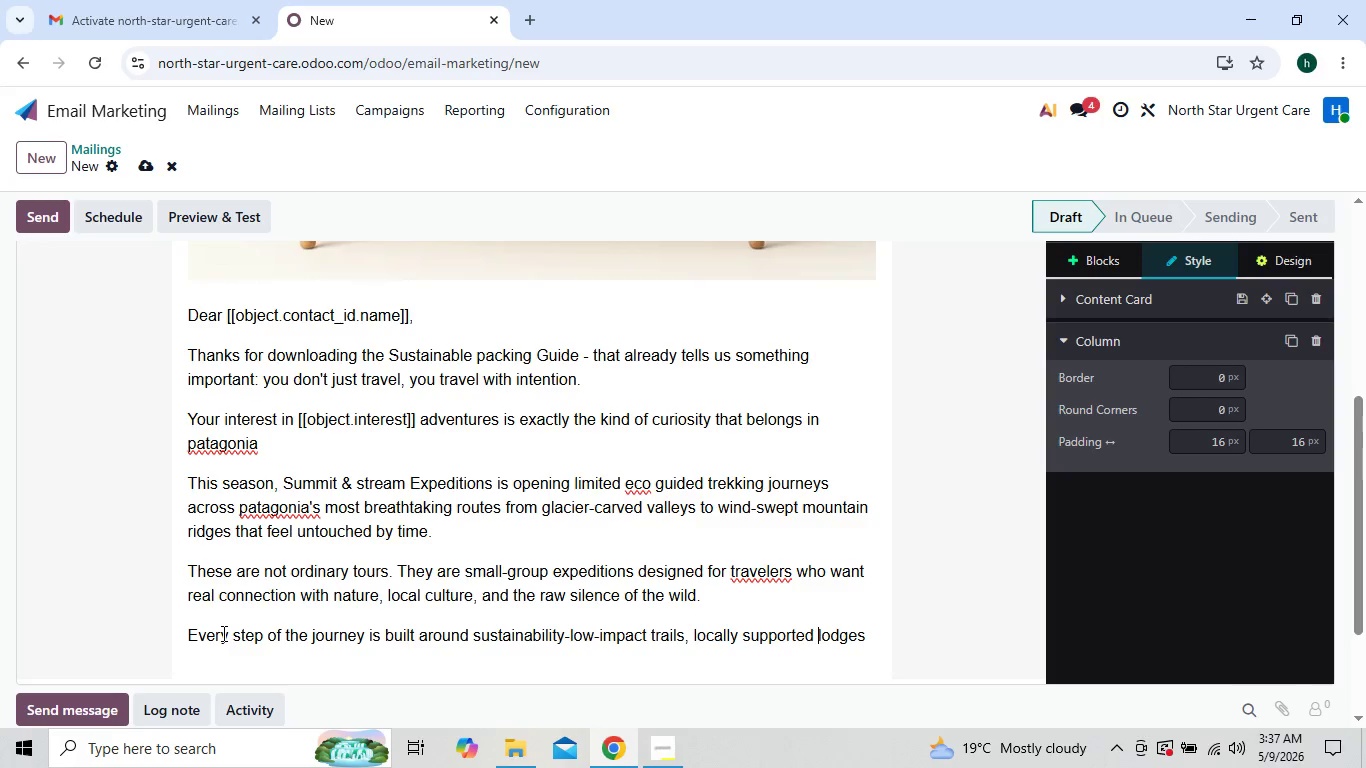 
key(ArrowRight)
 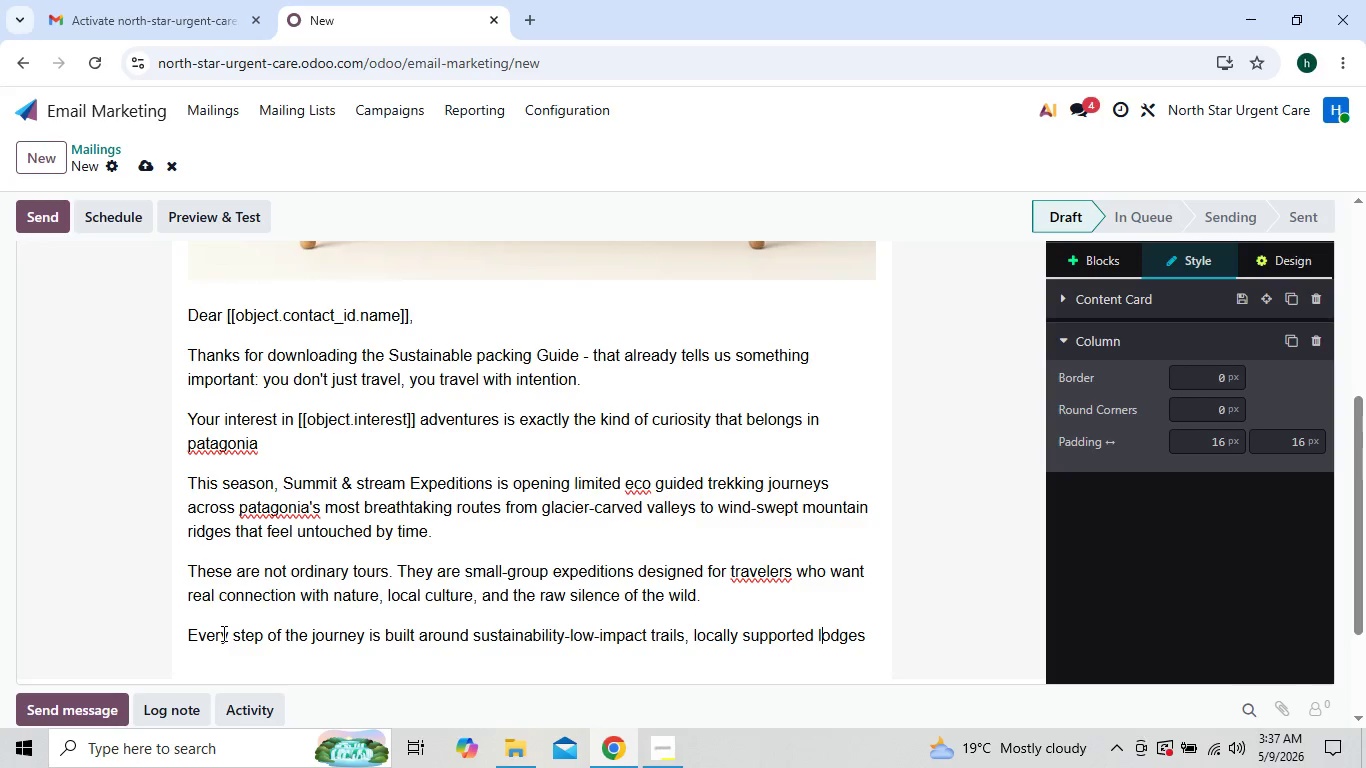 
key(ArrowRight)
 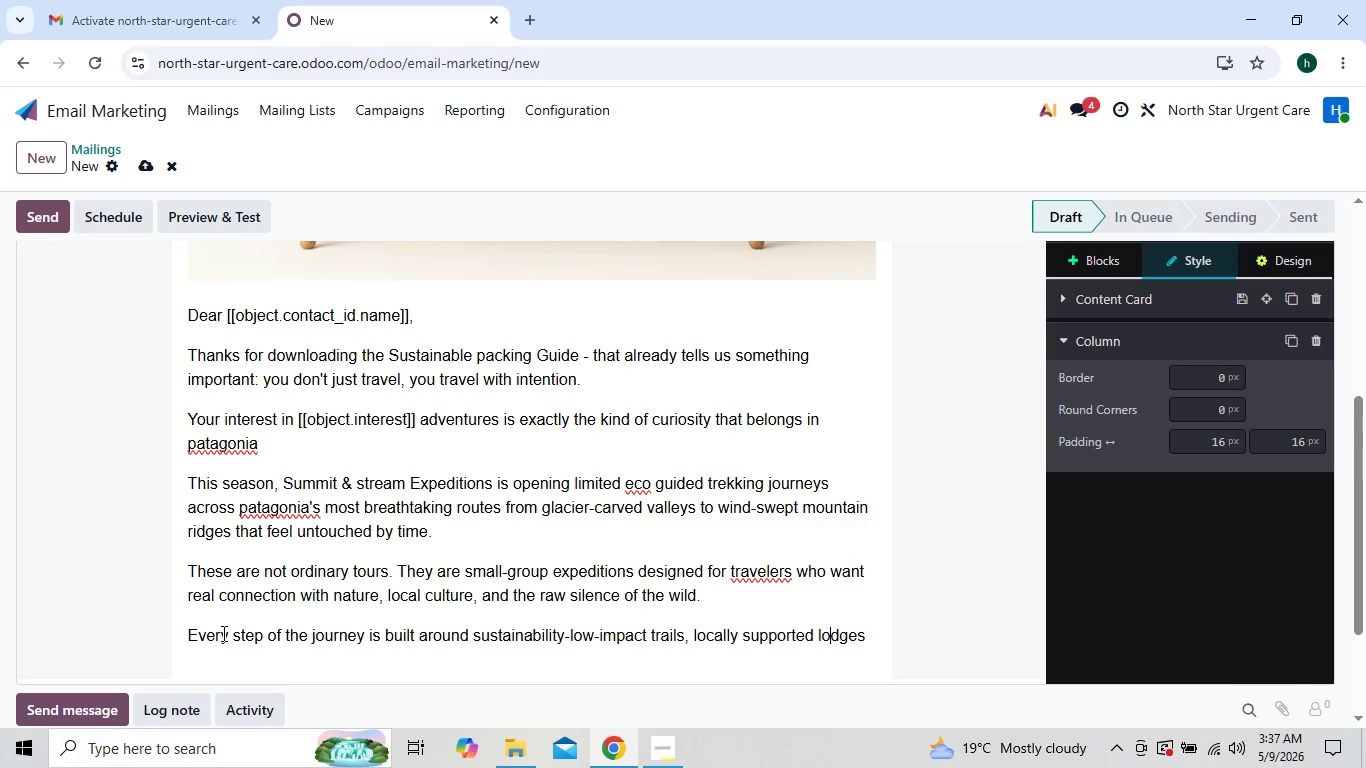 
key(ArrowRight)
 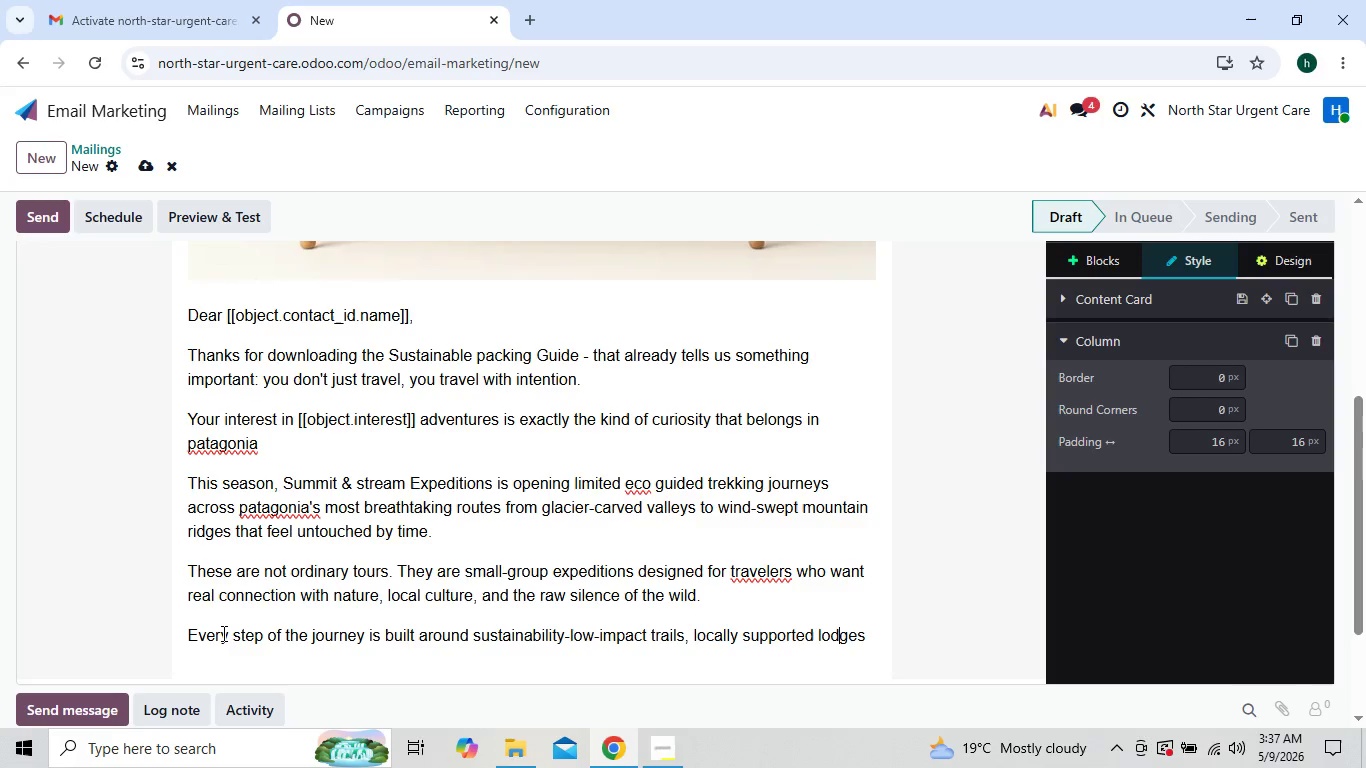 
key(ArrowRight)
 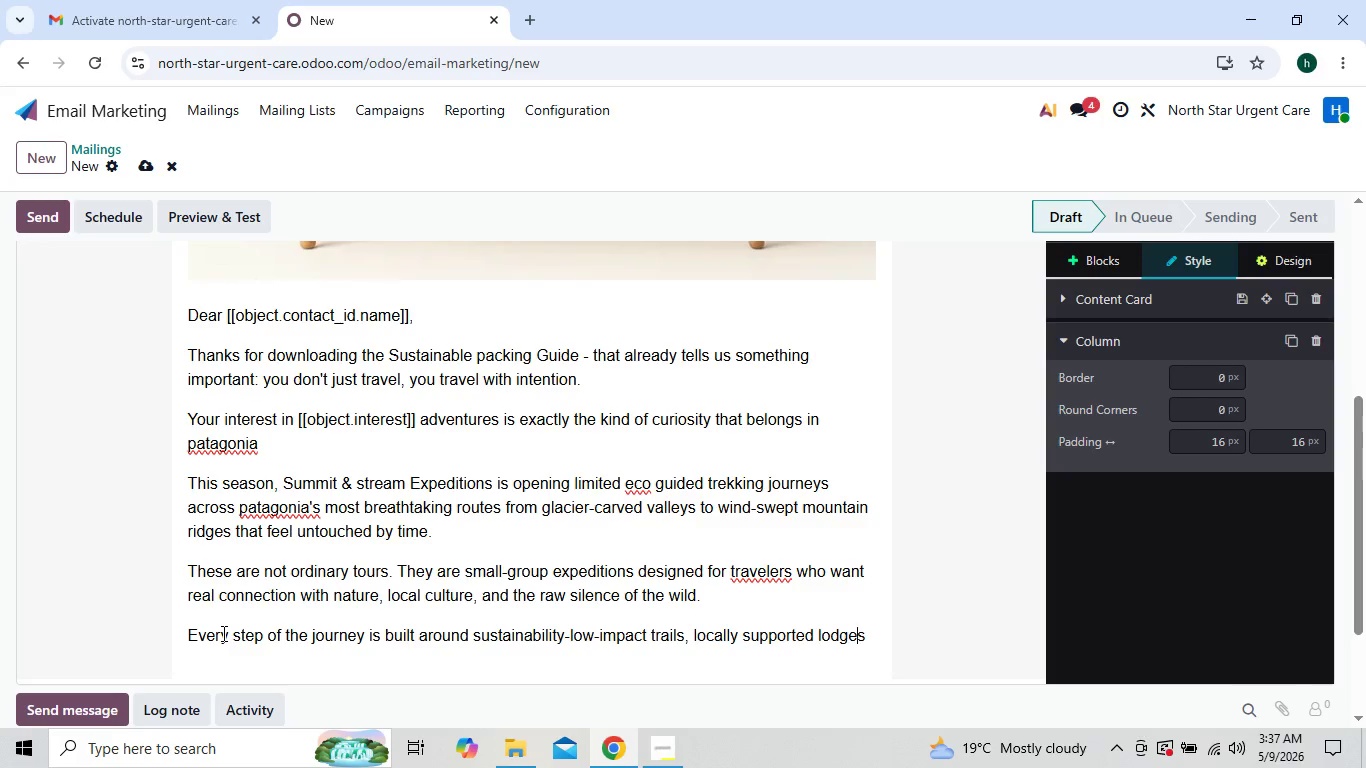 
key(ArrowRight)
 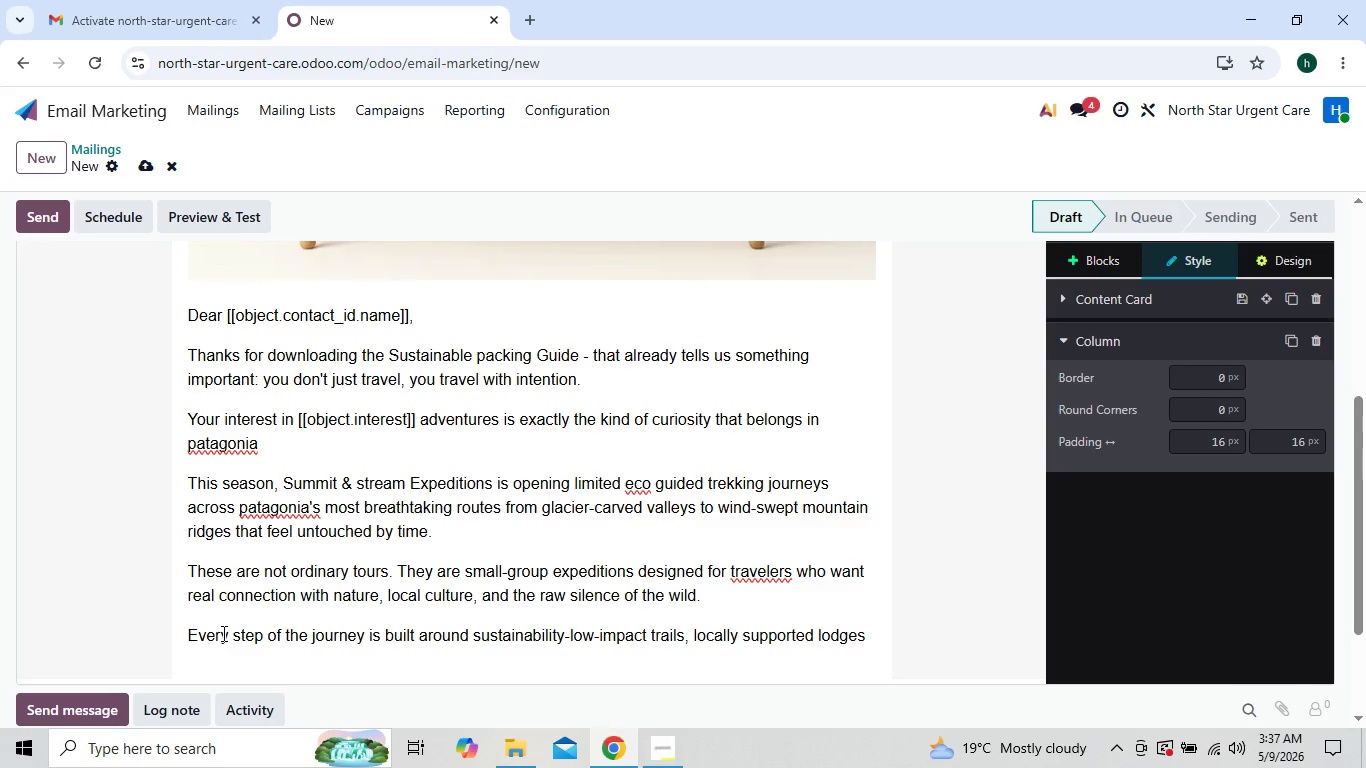 
key(ArrowUp)
 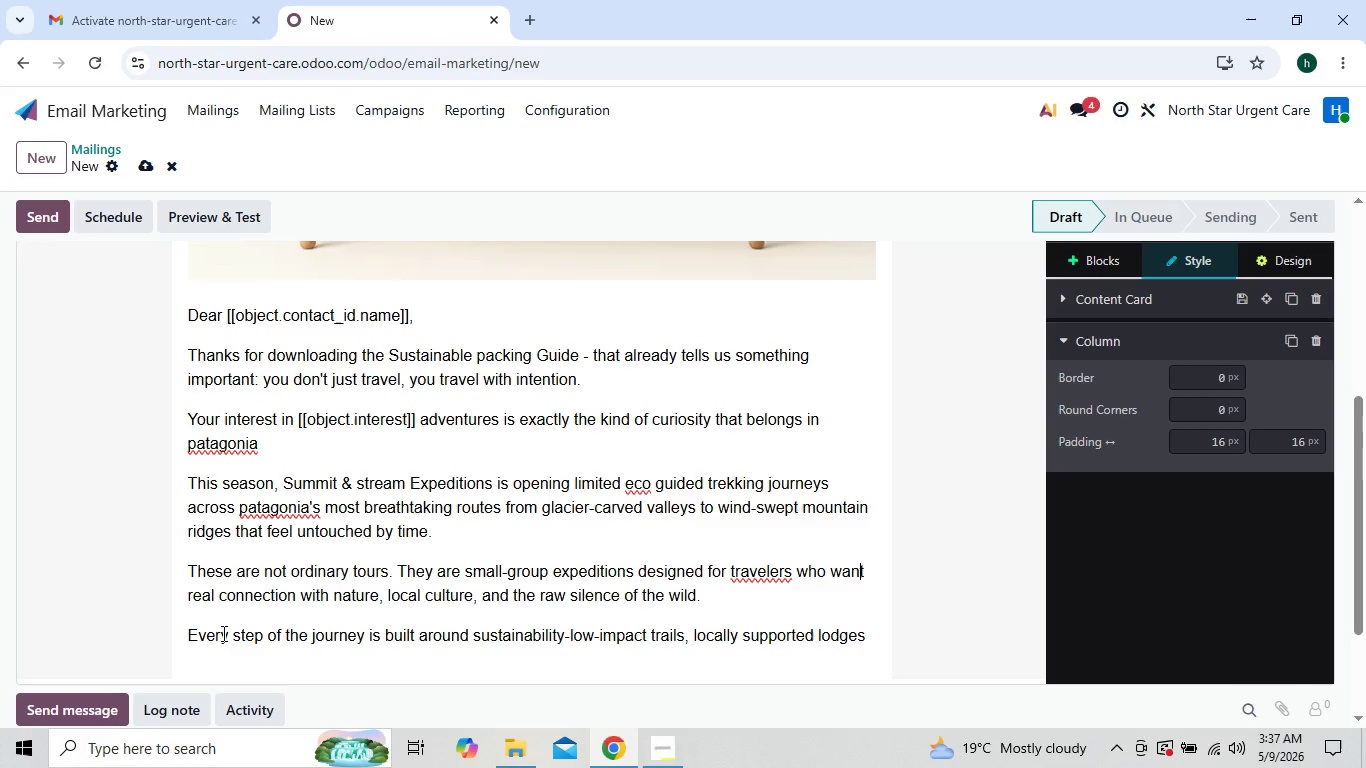 
key(ArrowUp)
 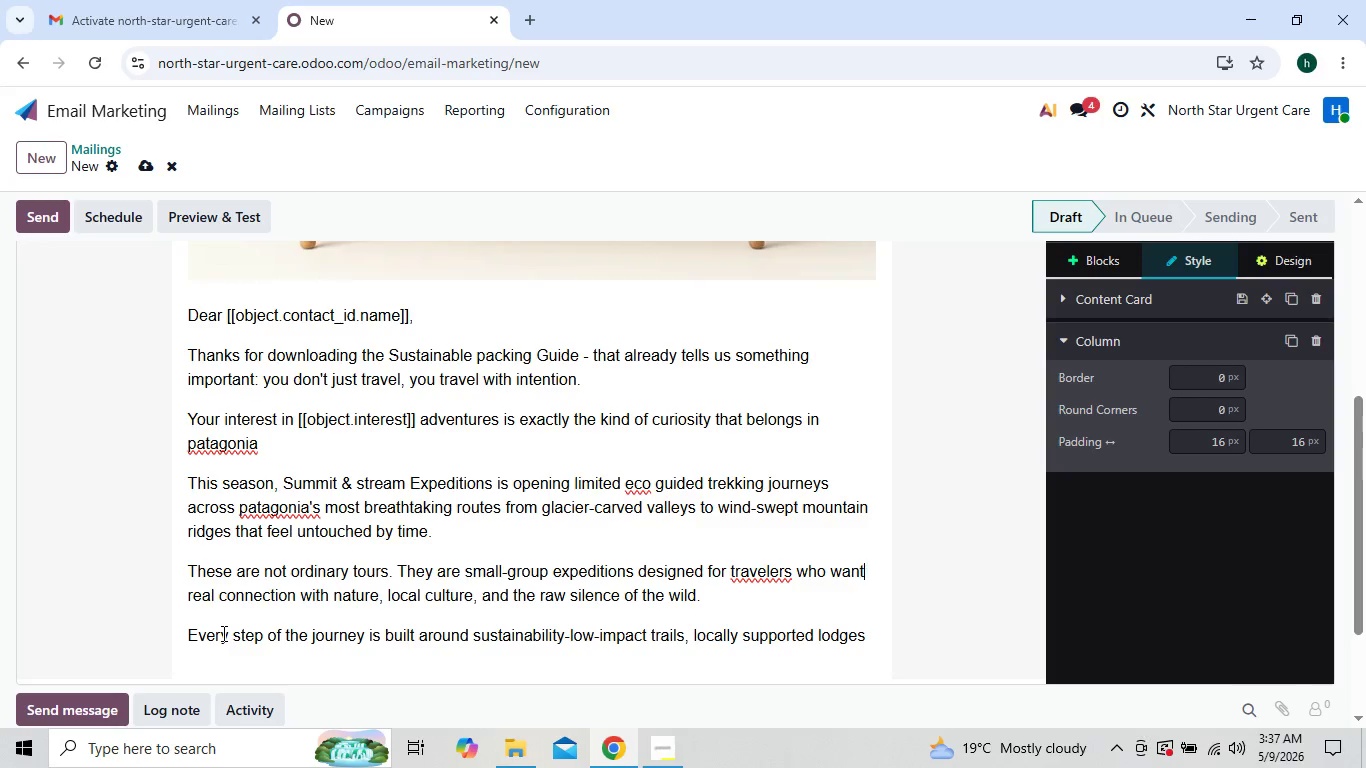 
key(ArrowRight)
 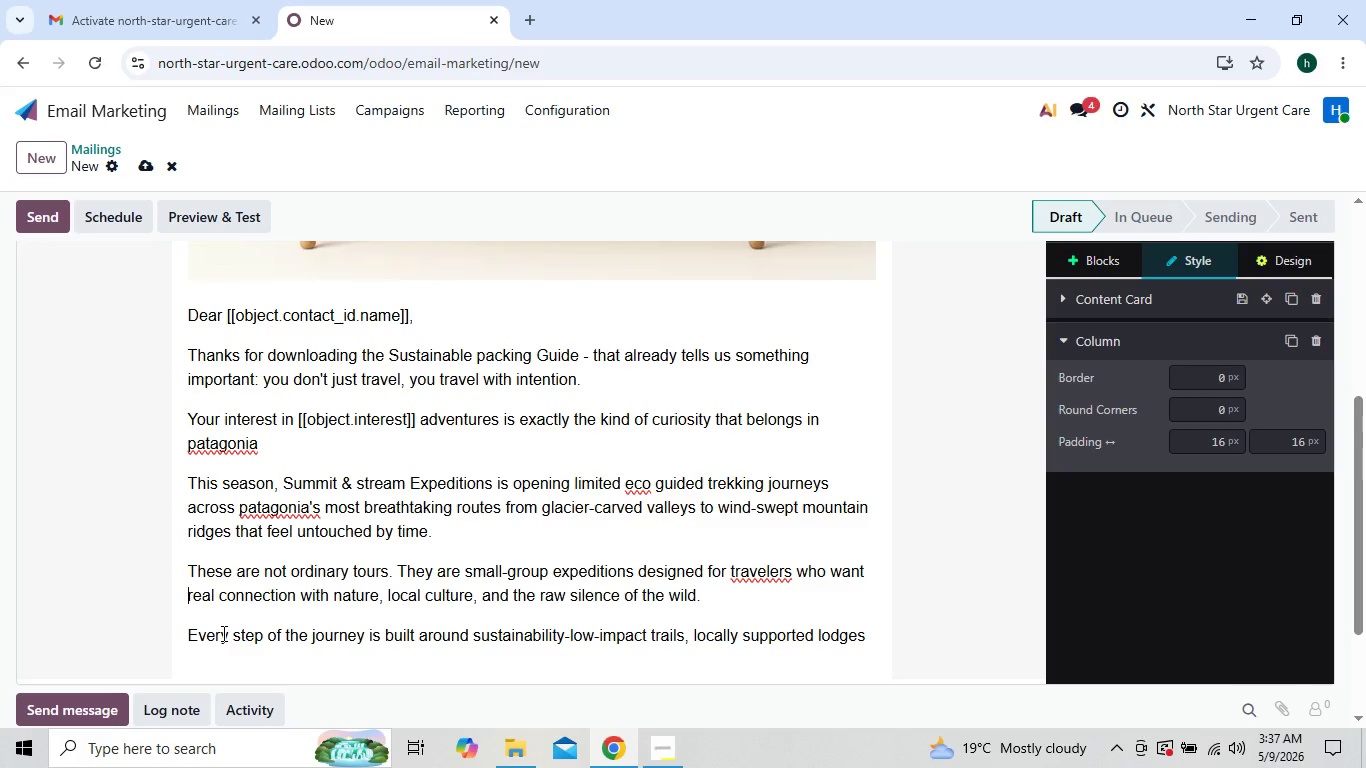 
key(ArrowRight)
 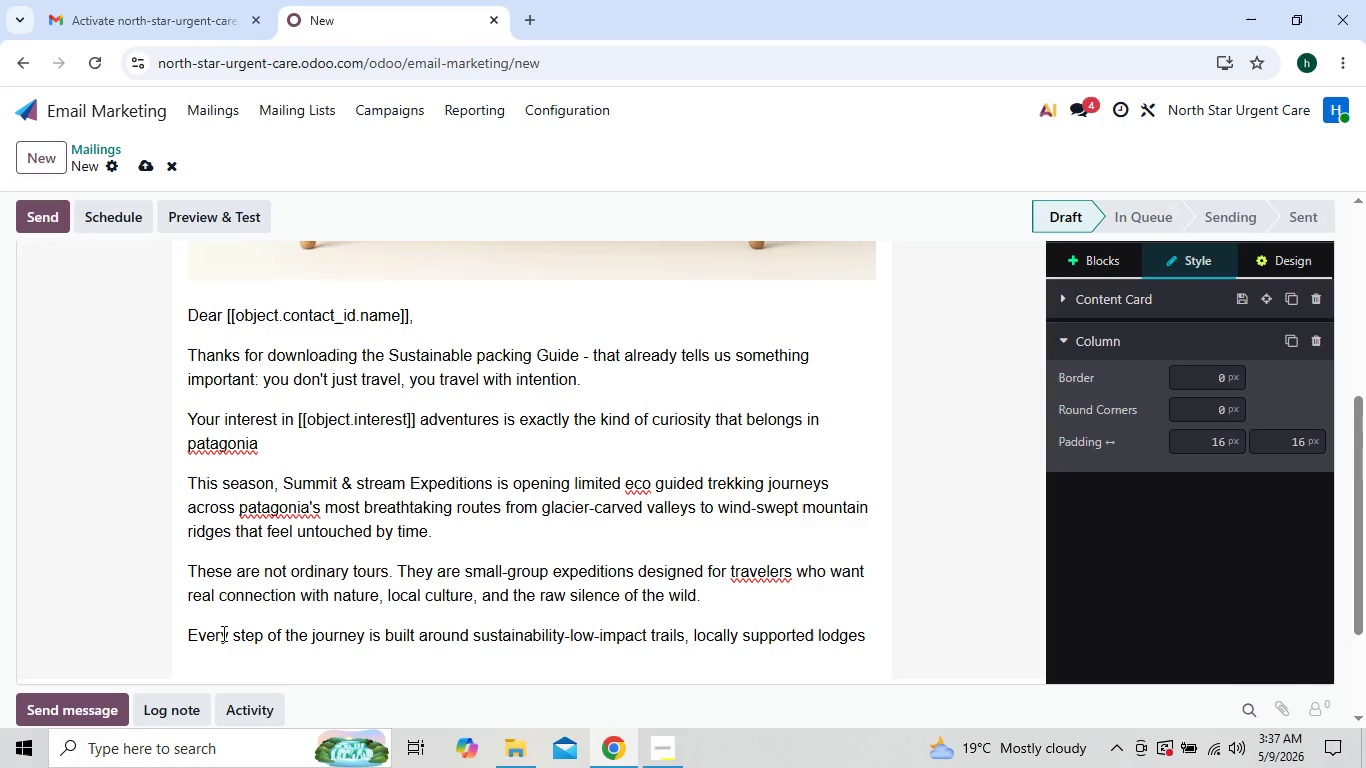 
key(ArrowLeft)
 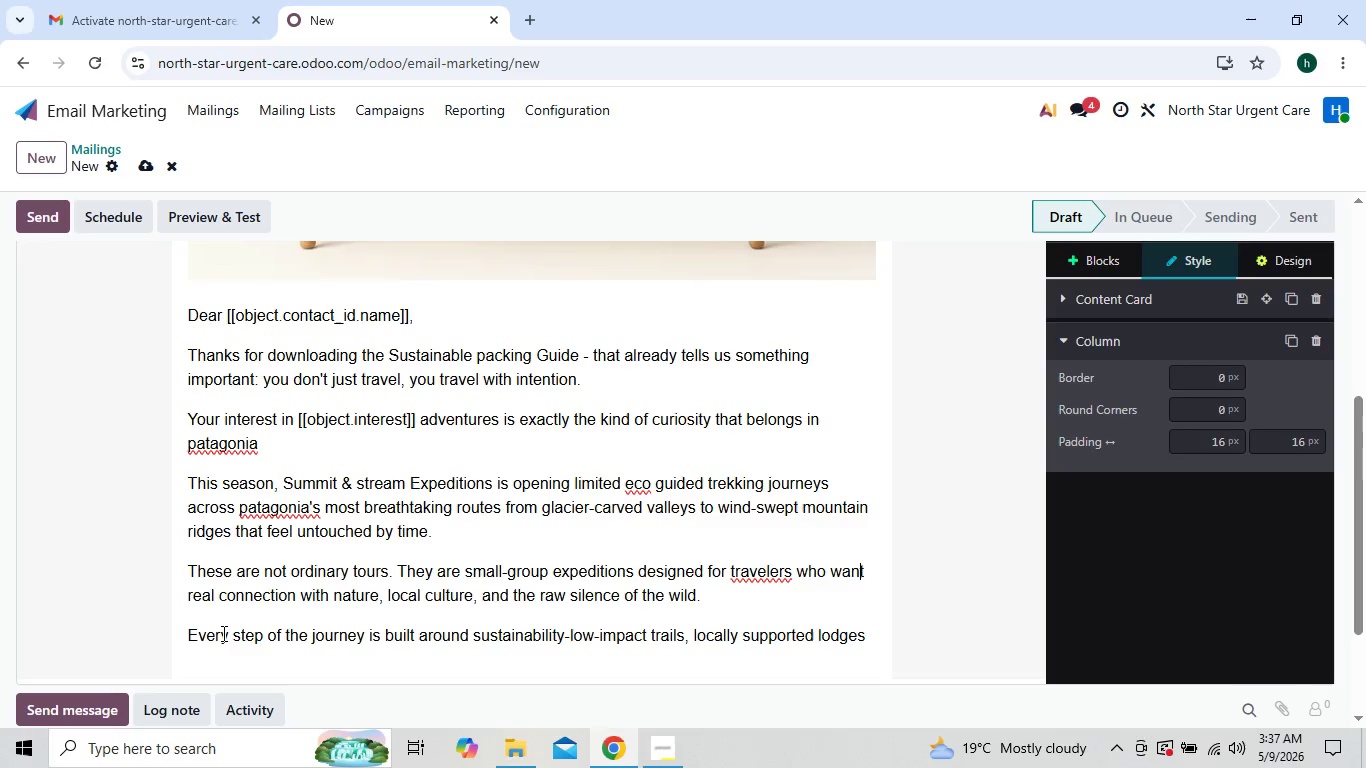 
key(ArrowLeft)
 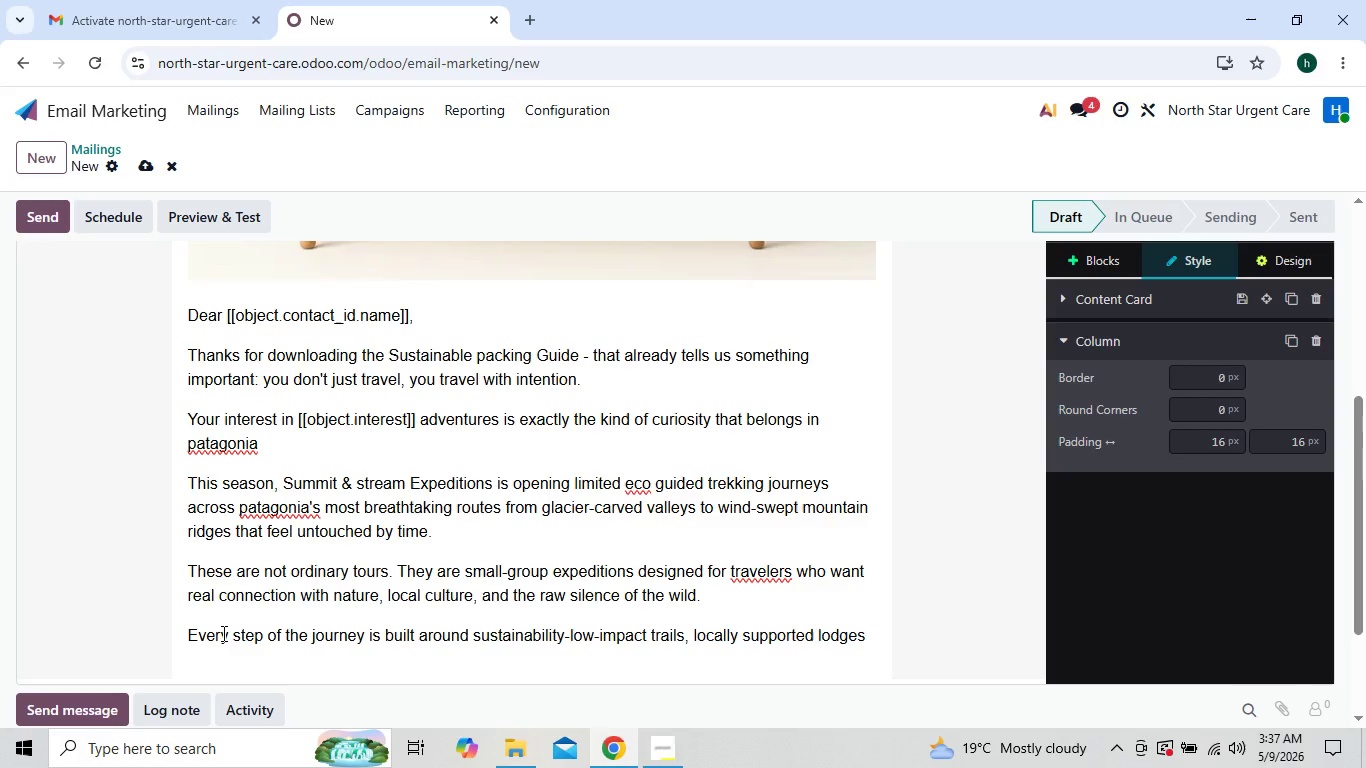 
key(ArrowLeft)
 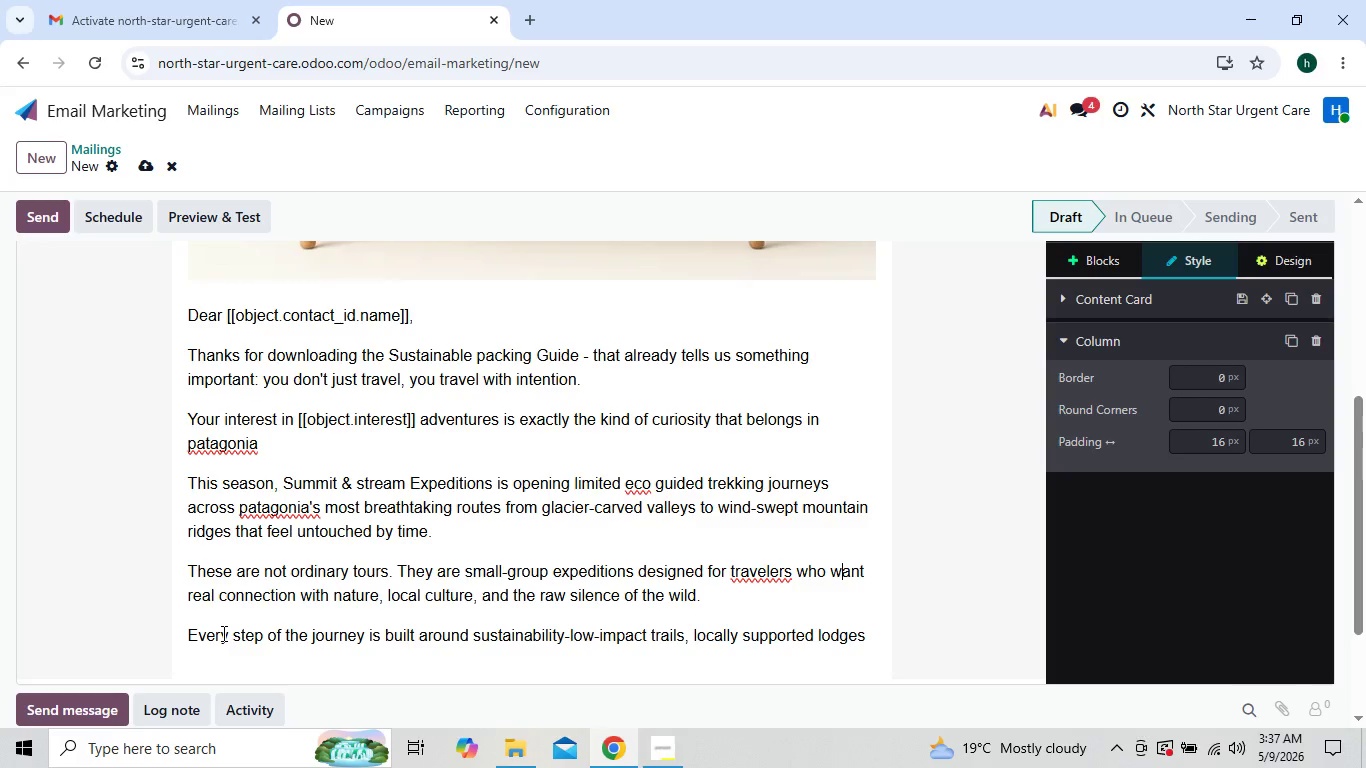 
key(ArrowLeft)
 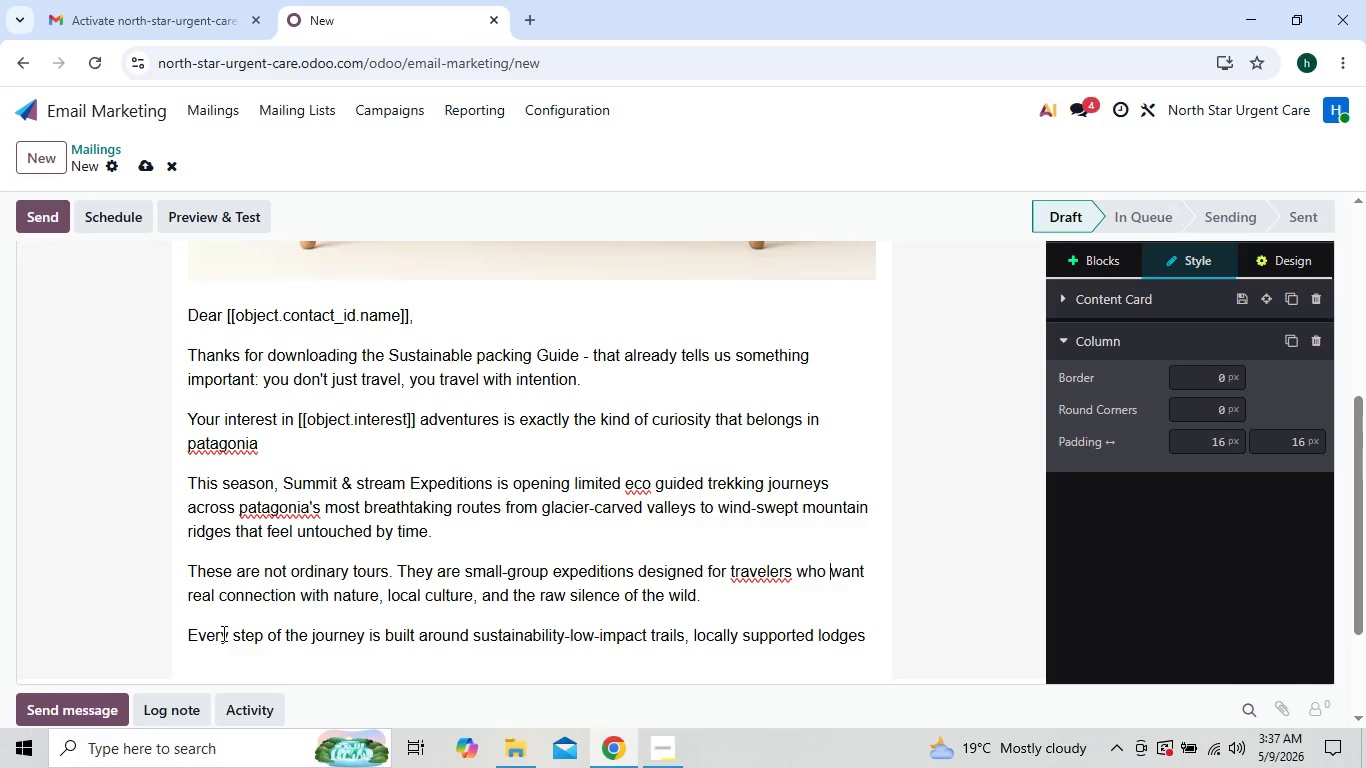 
key(ArrowLeft)
 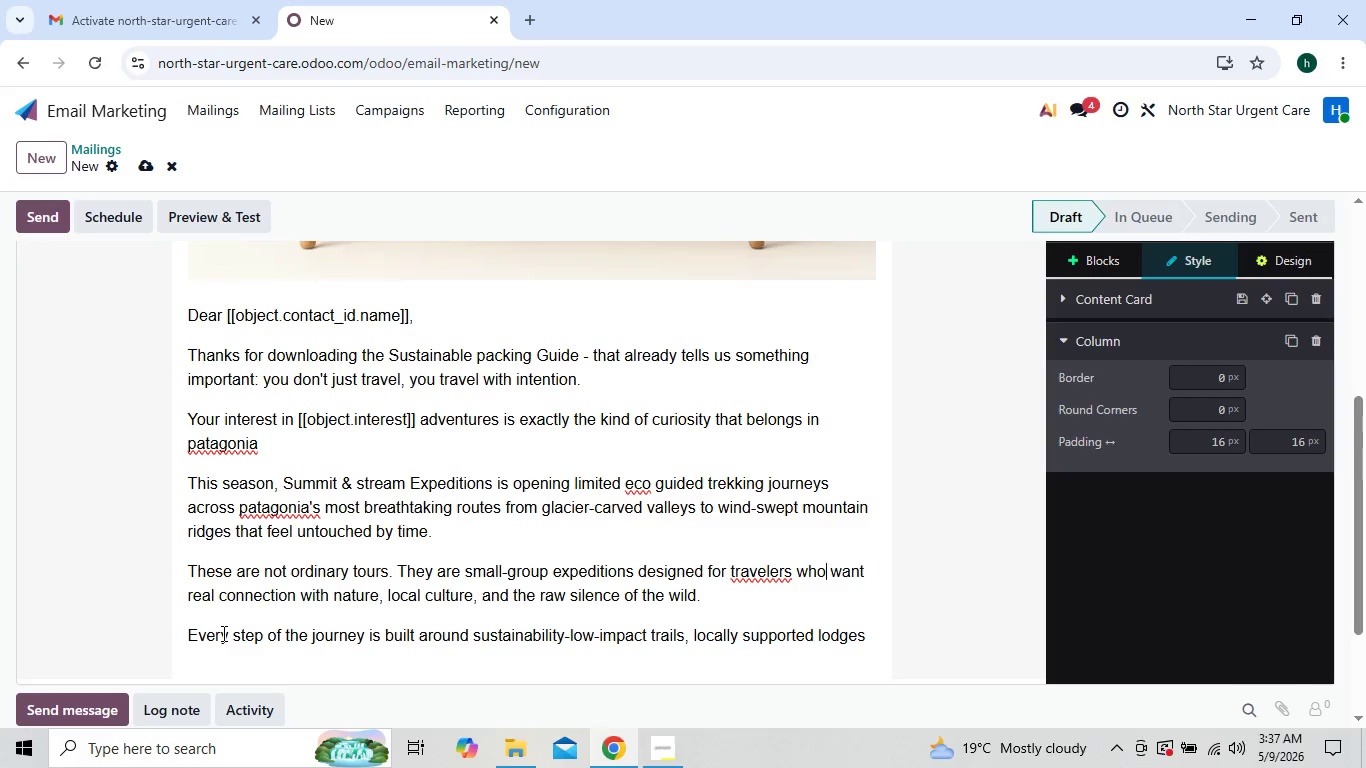 
key(ArrowLeft)
 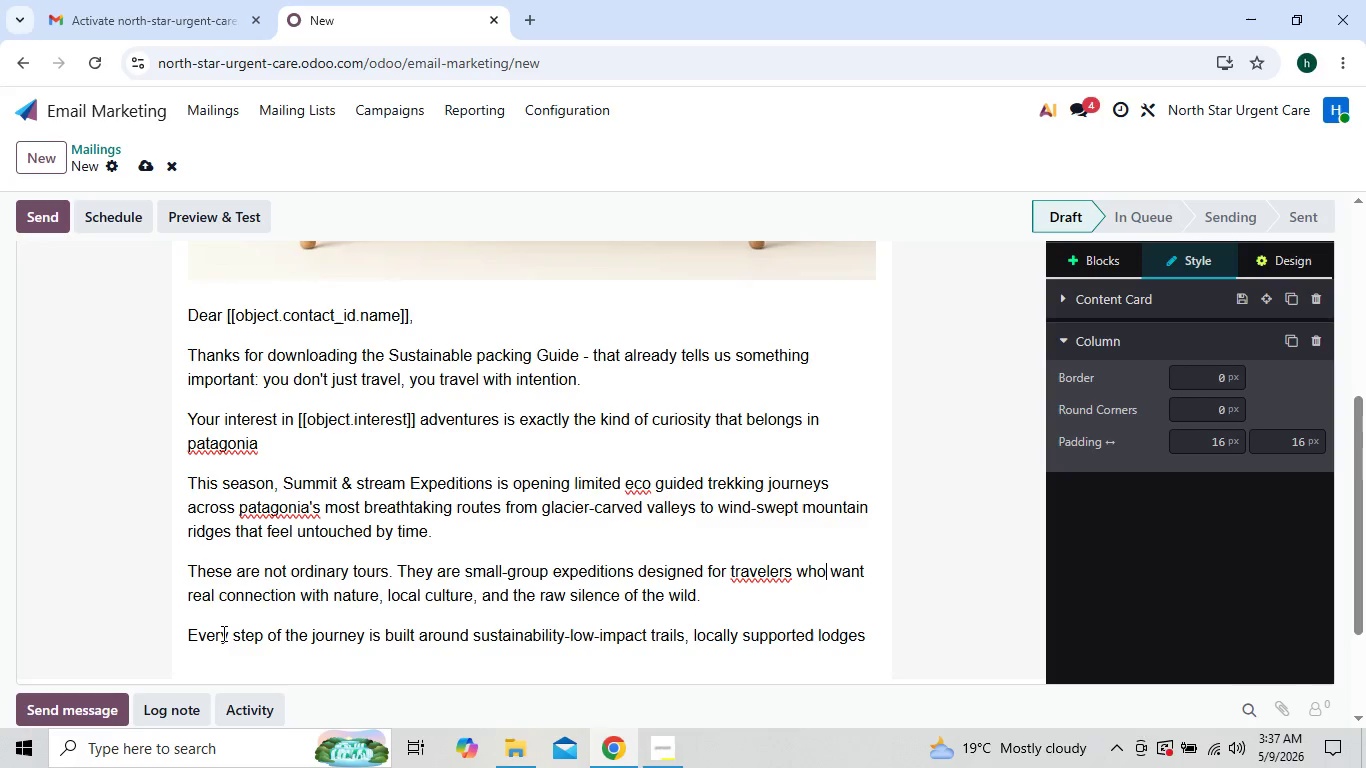 
key(ArrowLeft)
 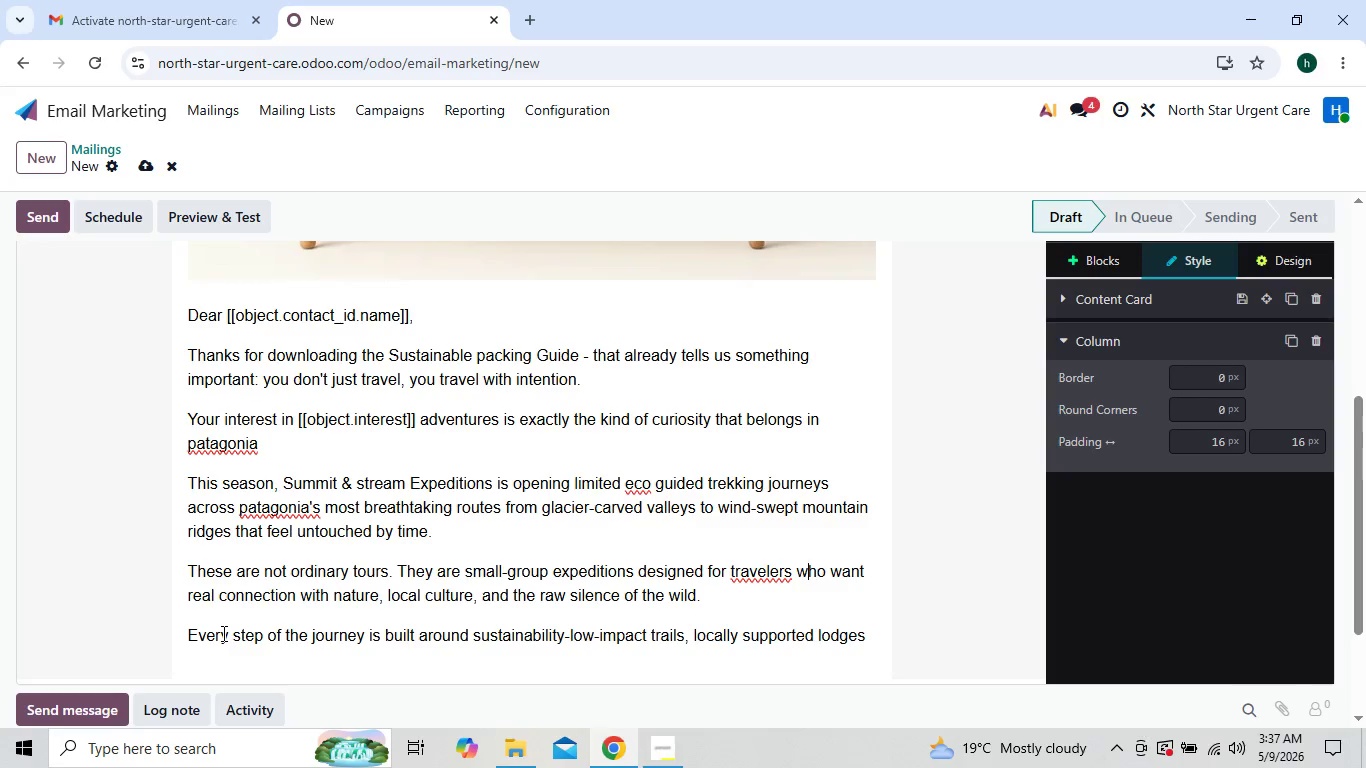 
key(ArrowLeft)
 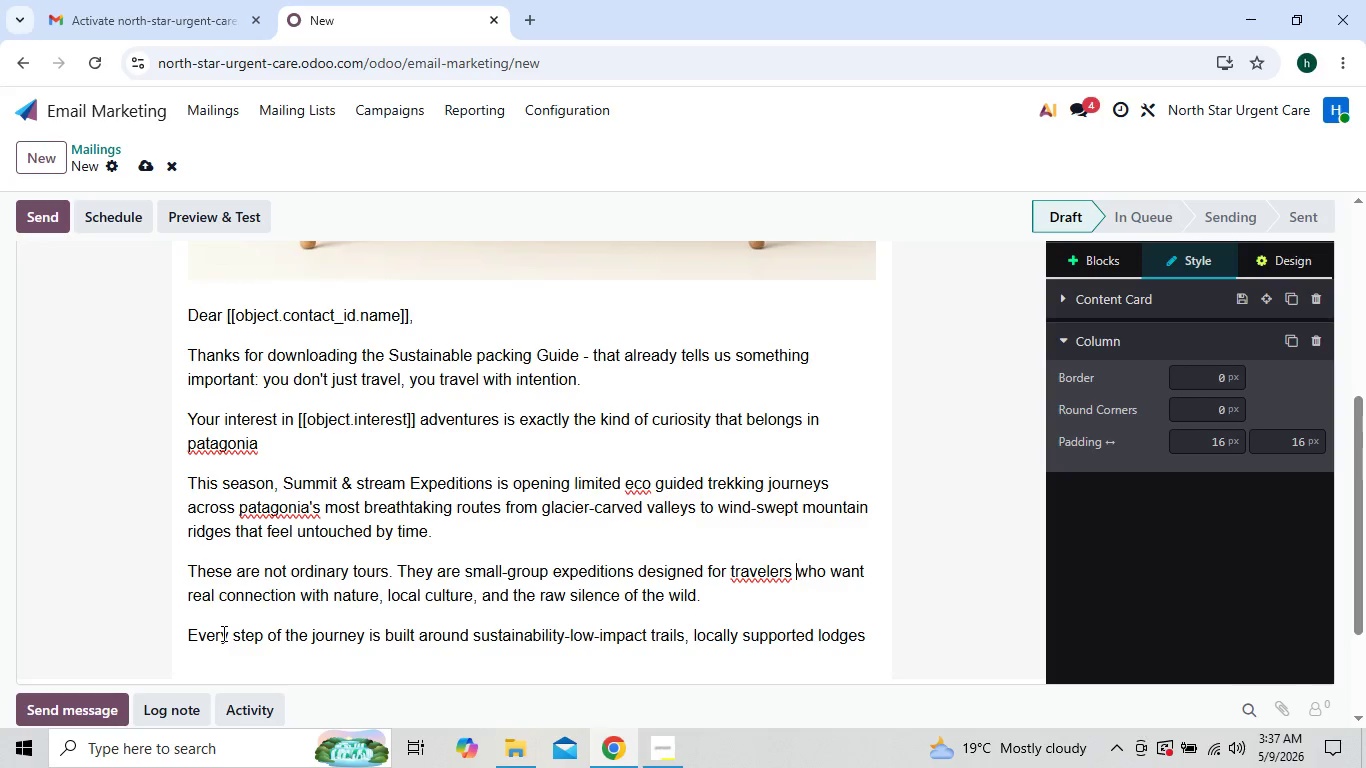 
key(ArrowLeft)
 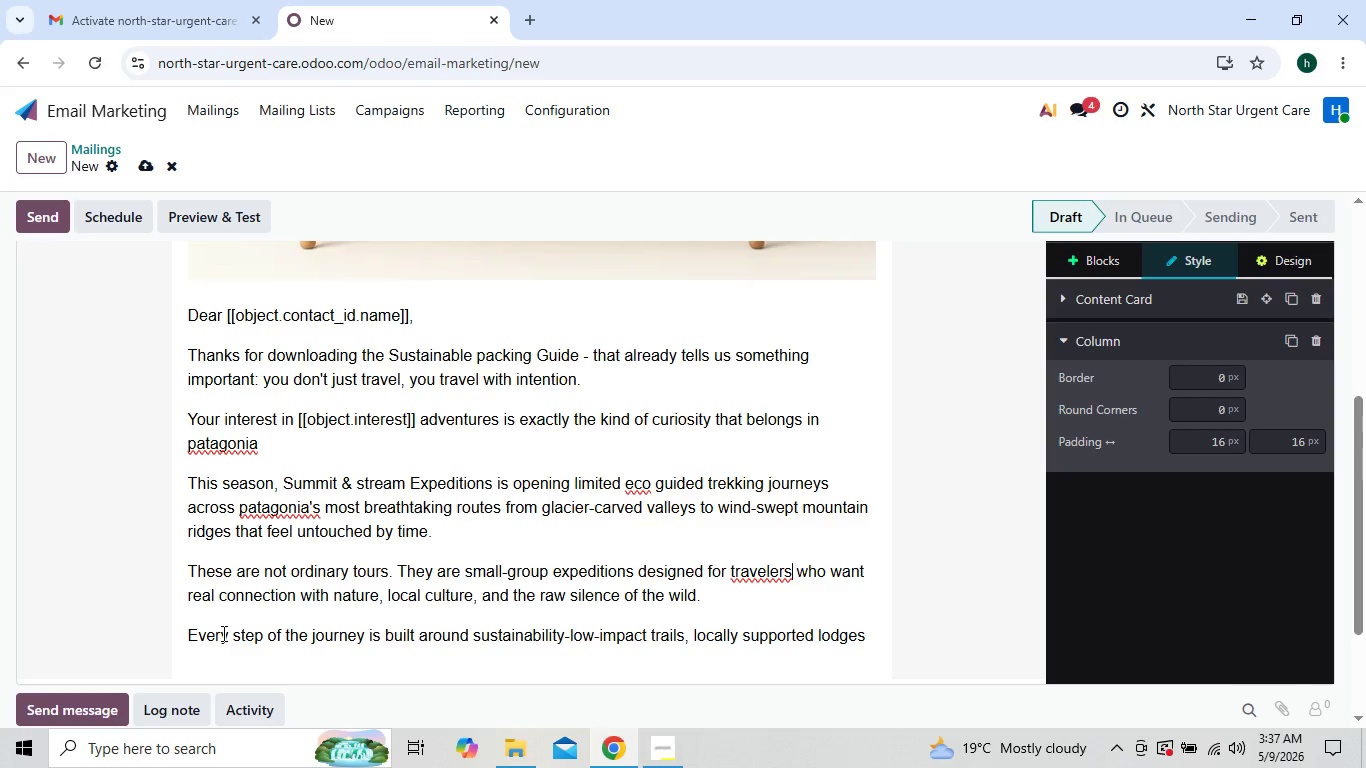 
key(ArrowLeft)
 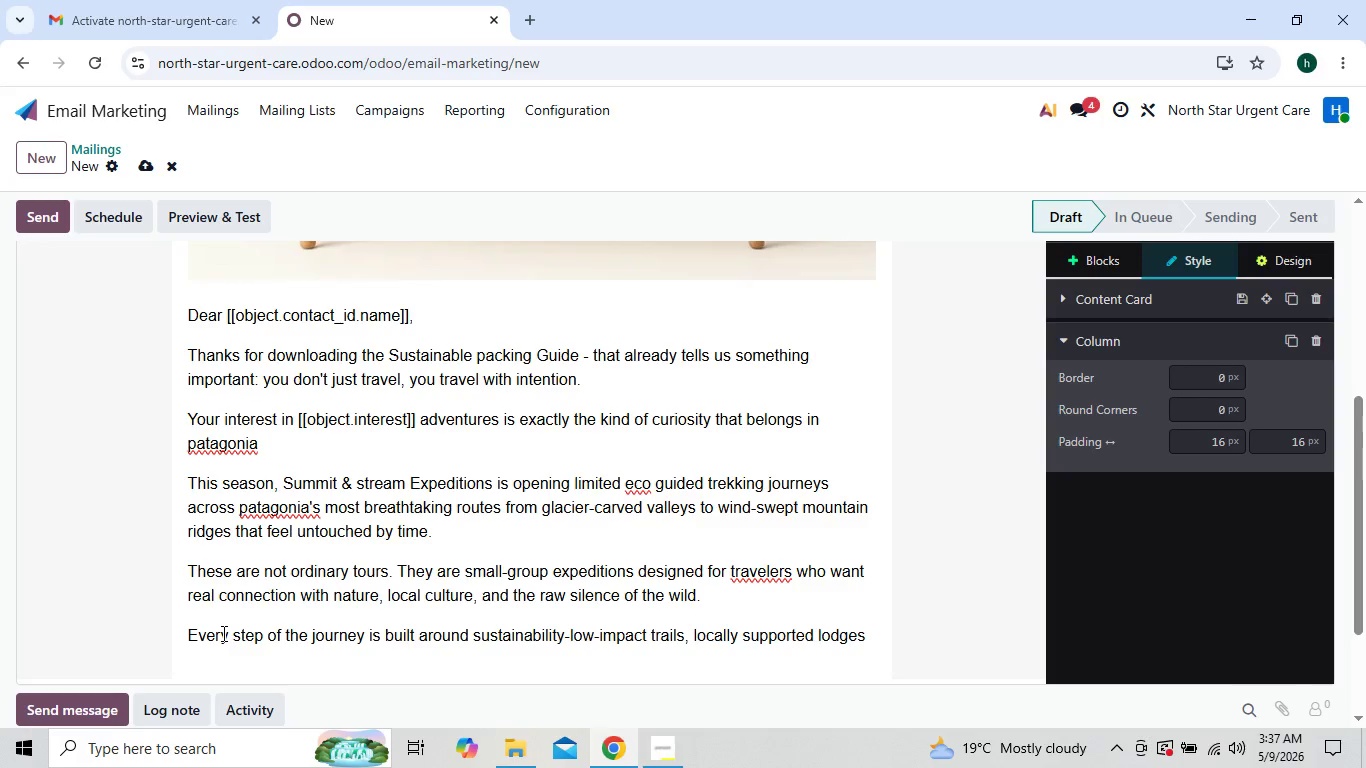 
key(ArrowLeft)
 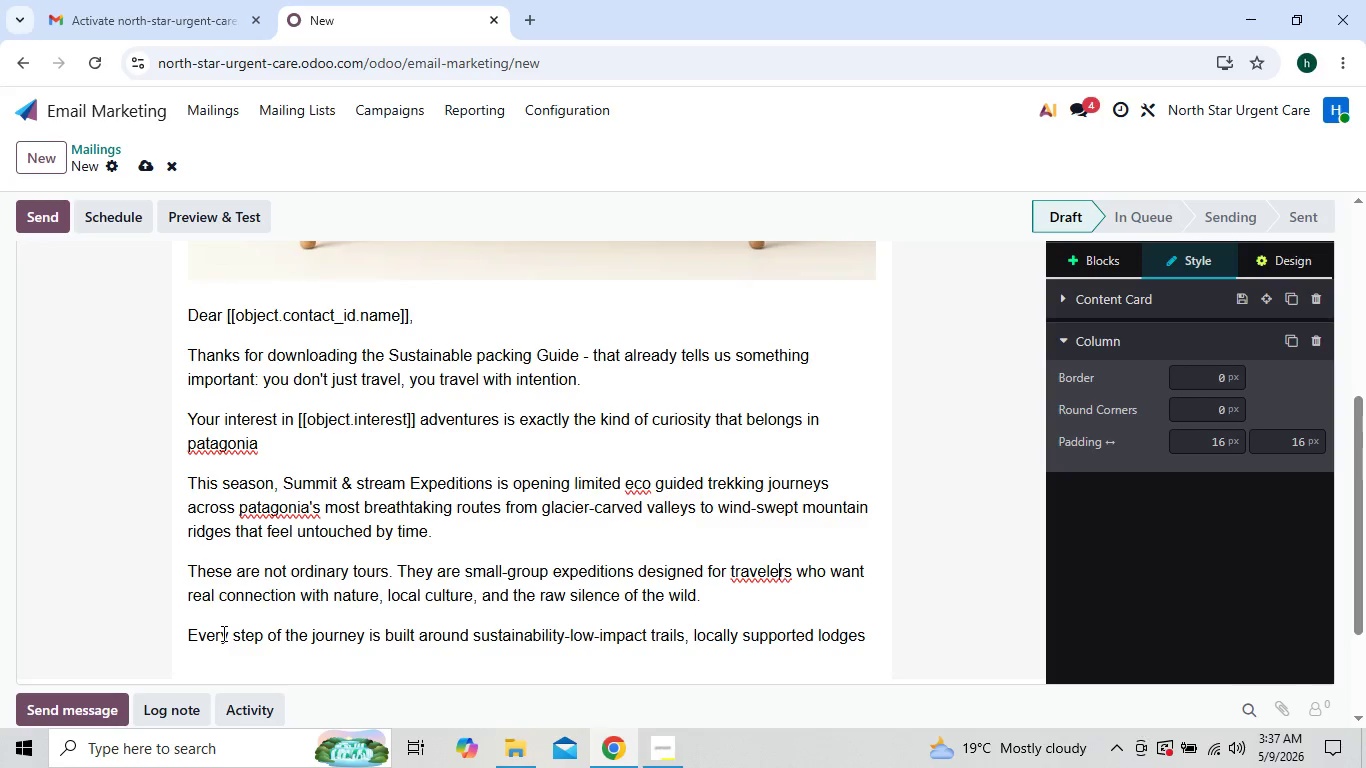 
key(ArrowLeft)
 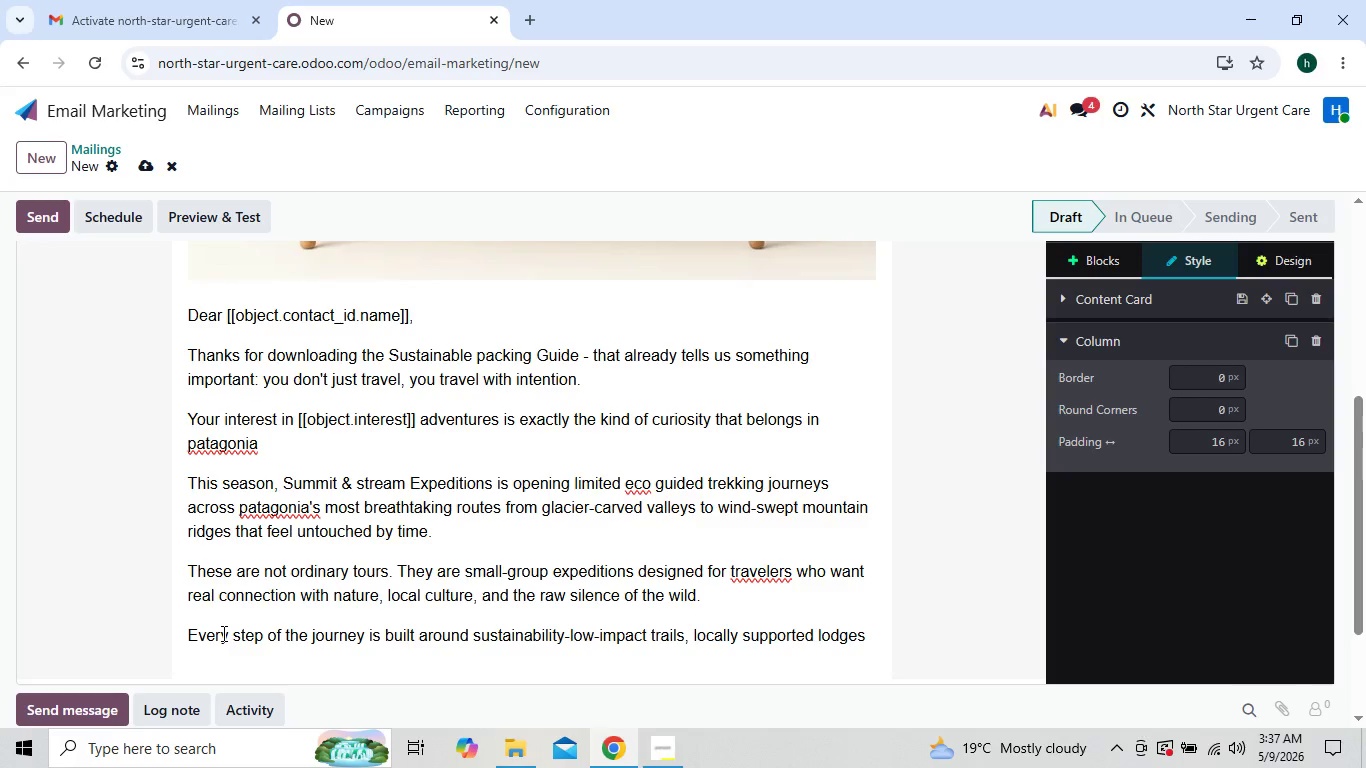 
key(ArrowLeft)
 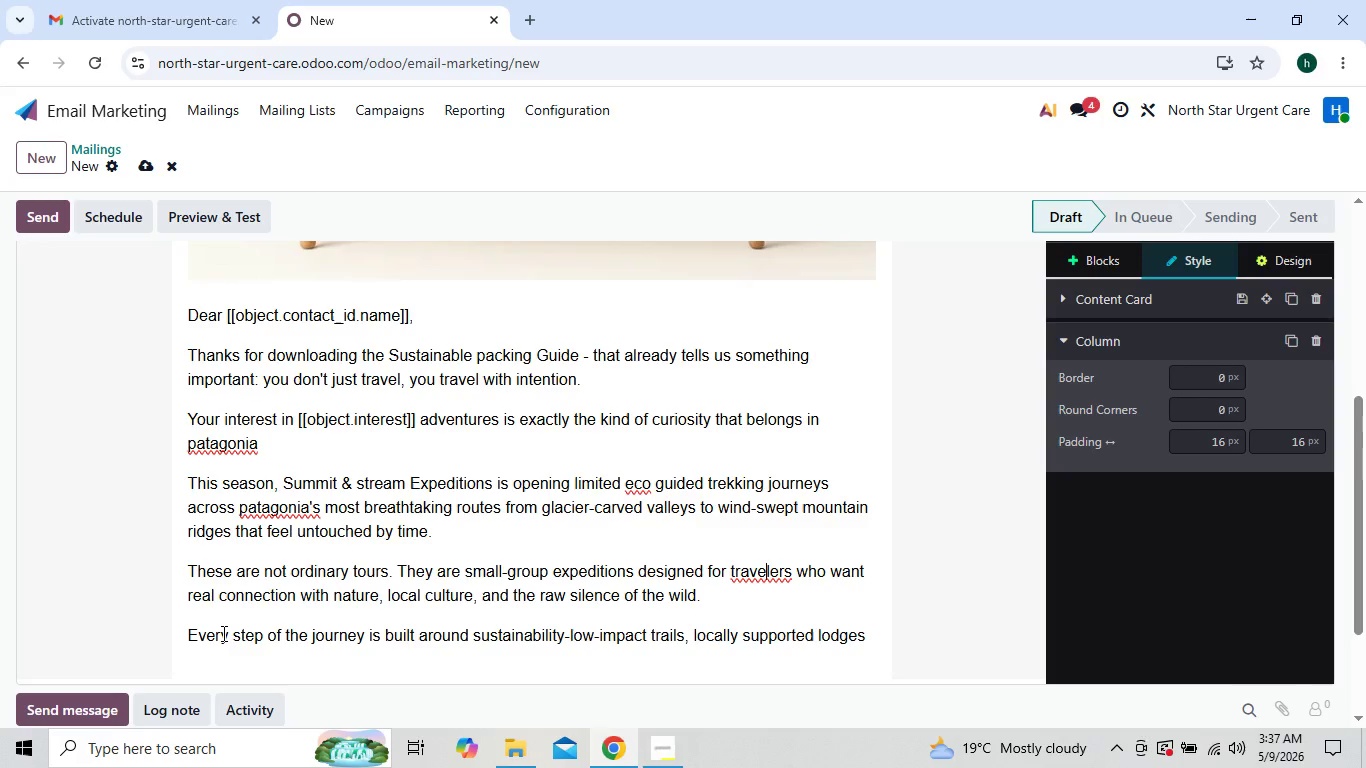 
key(ArrowLeft)
 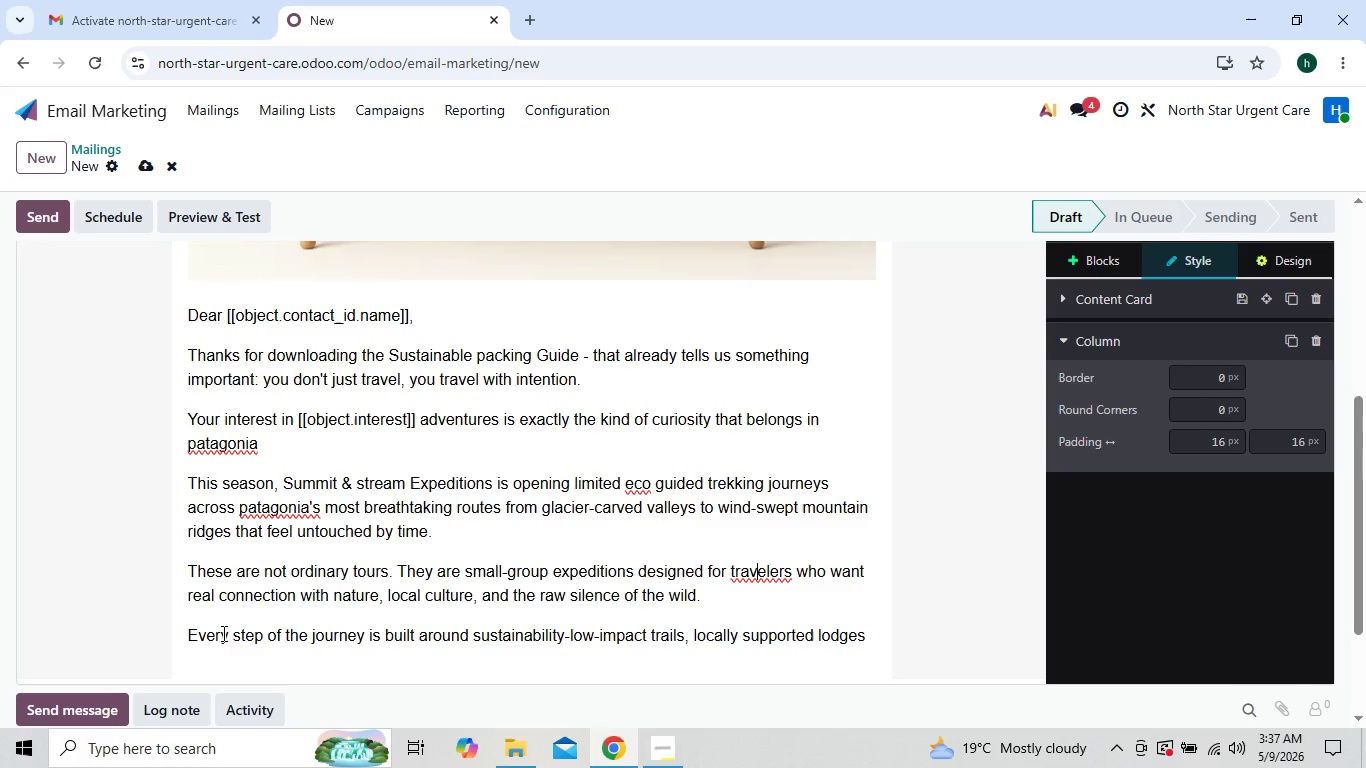 
key(ArrowLeft)
 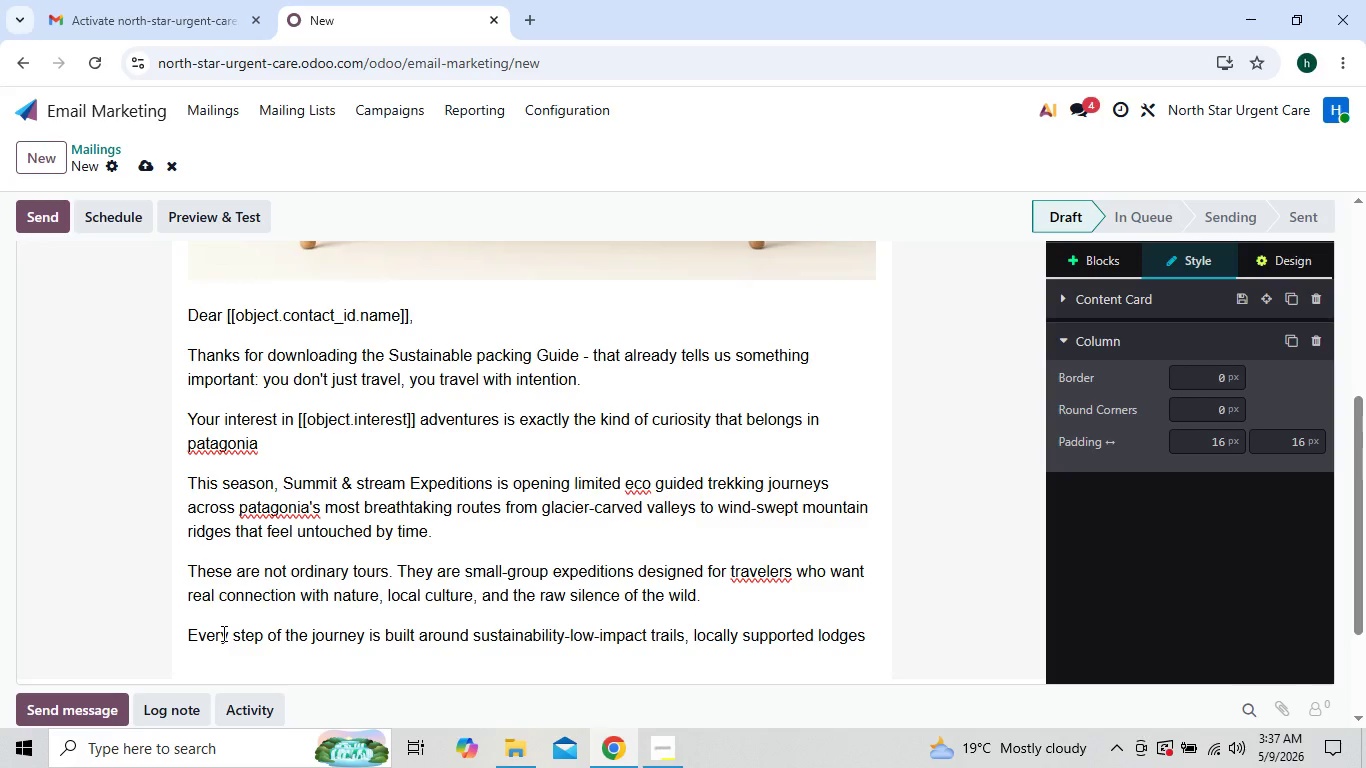 
key(ArrowRight)
 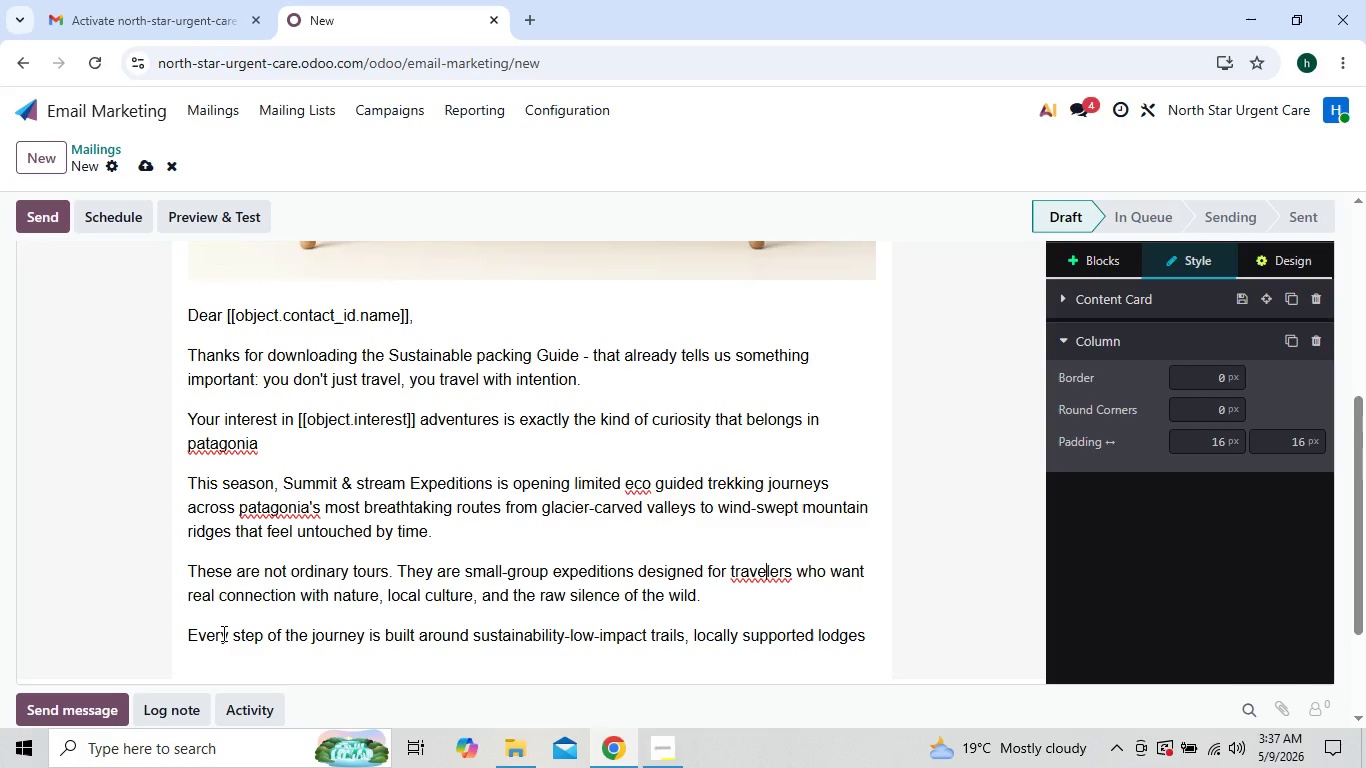 
key(ArrowRight)
 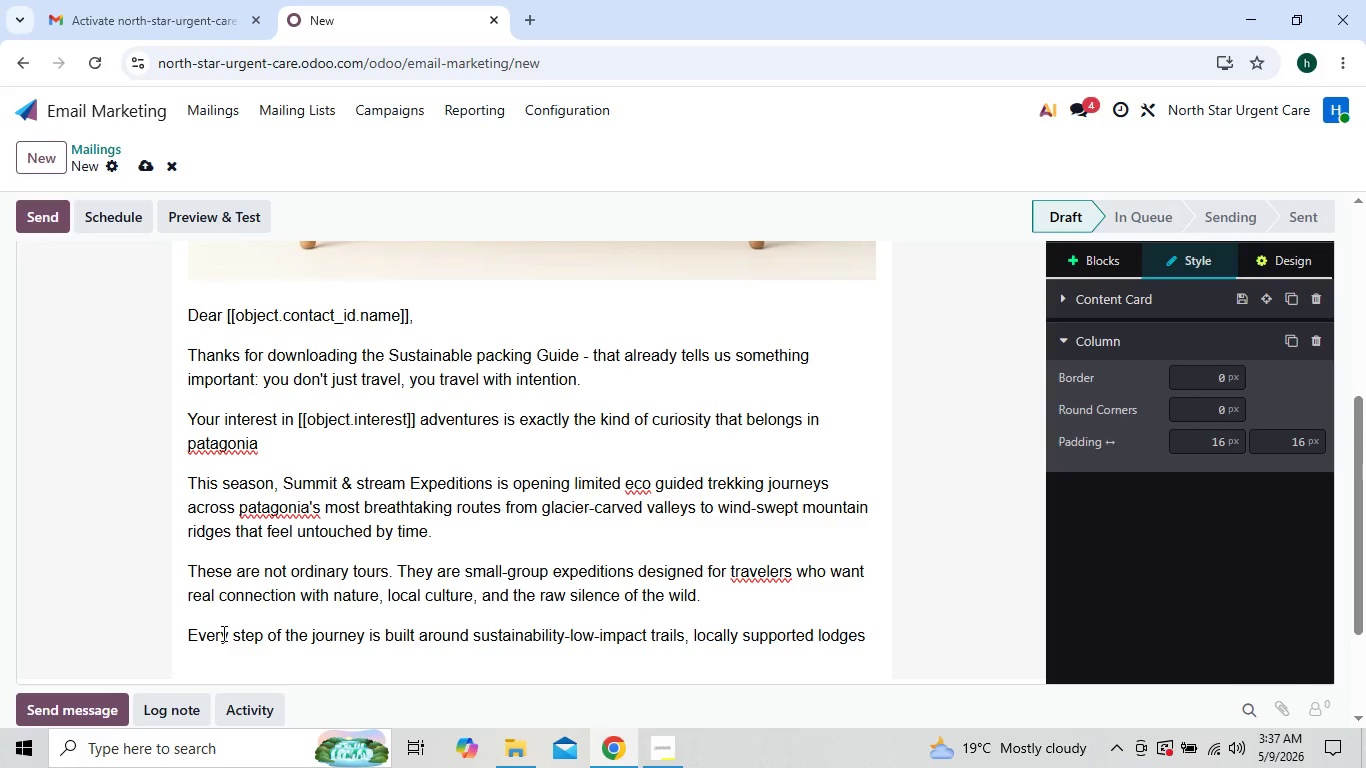 
key(ArrowRight)
 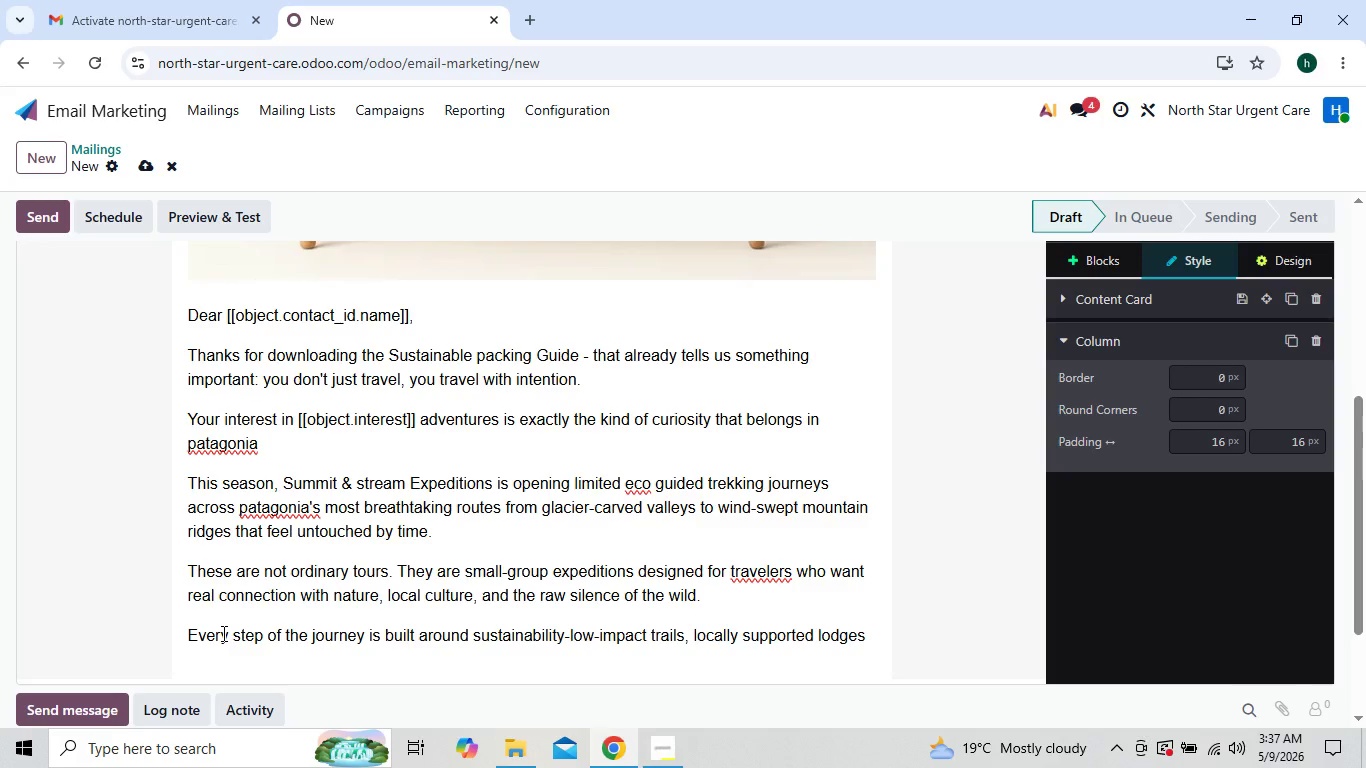 
key(ArrowLeft)
 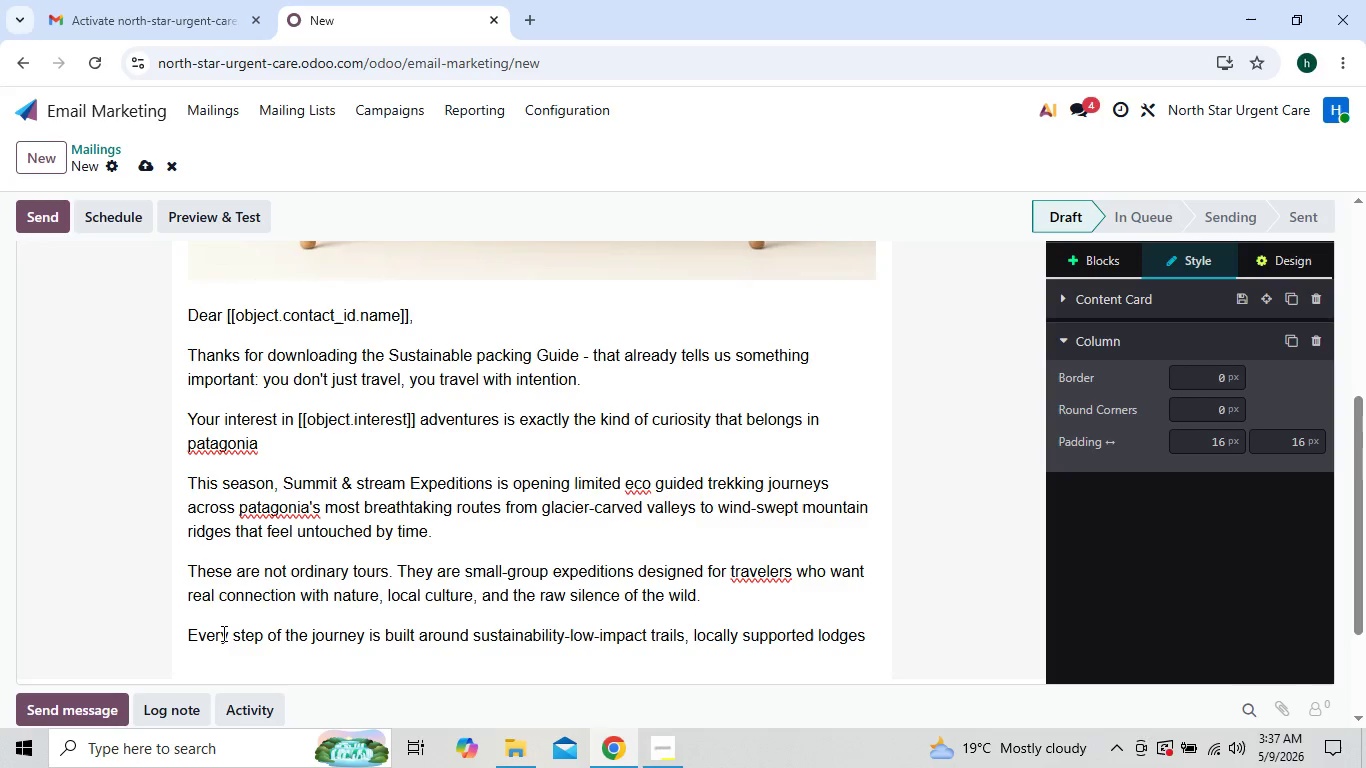 
key(ArrowLeft)
 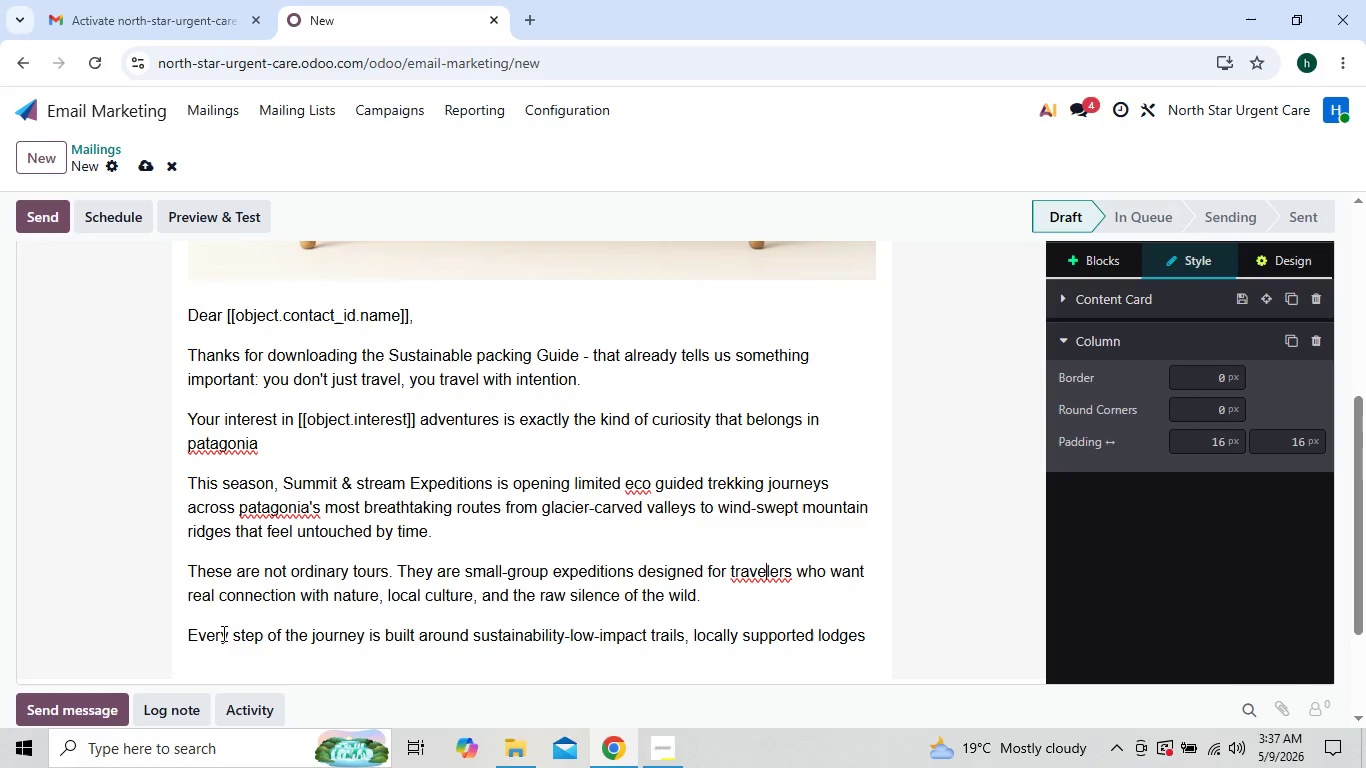 
key(ArrowLeft)
 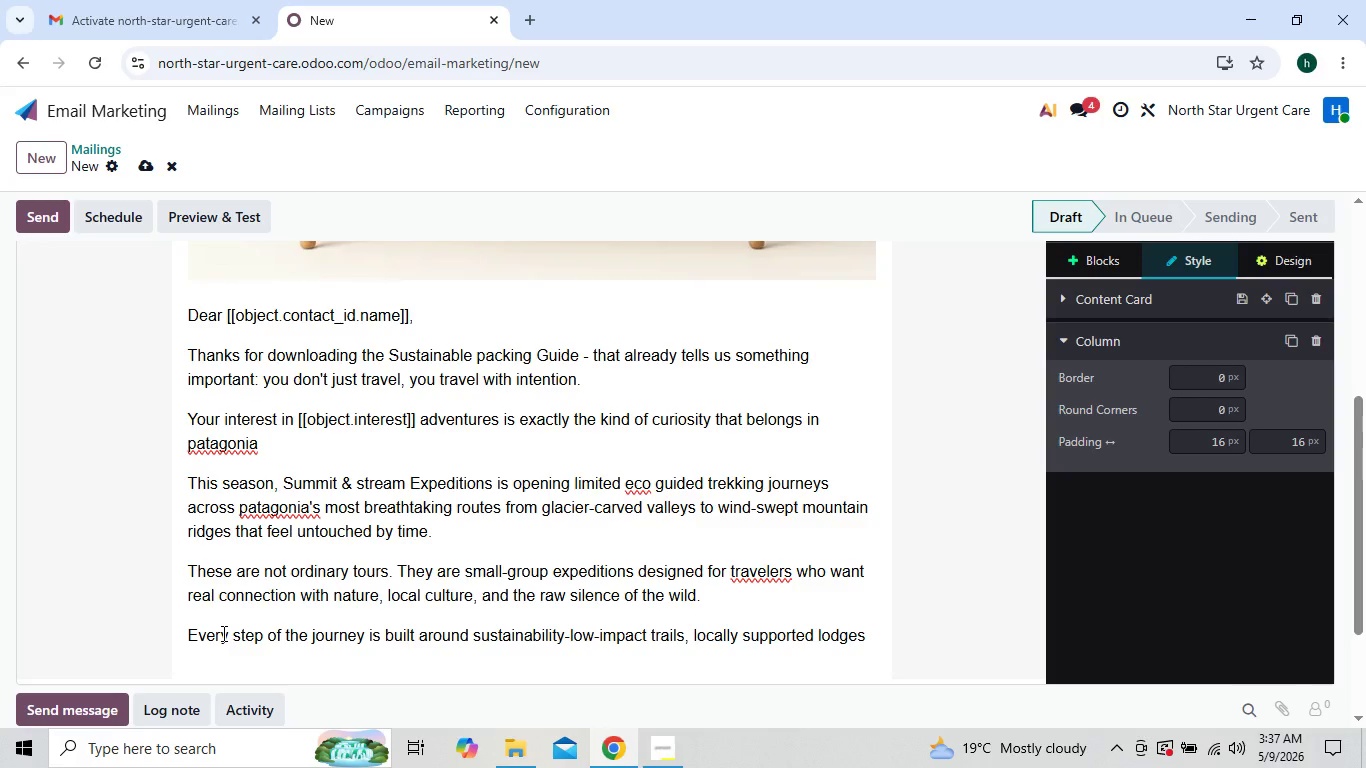 
key(ArrowRight)
 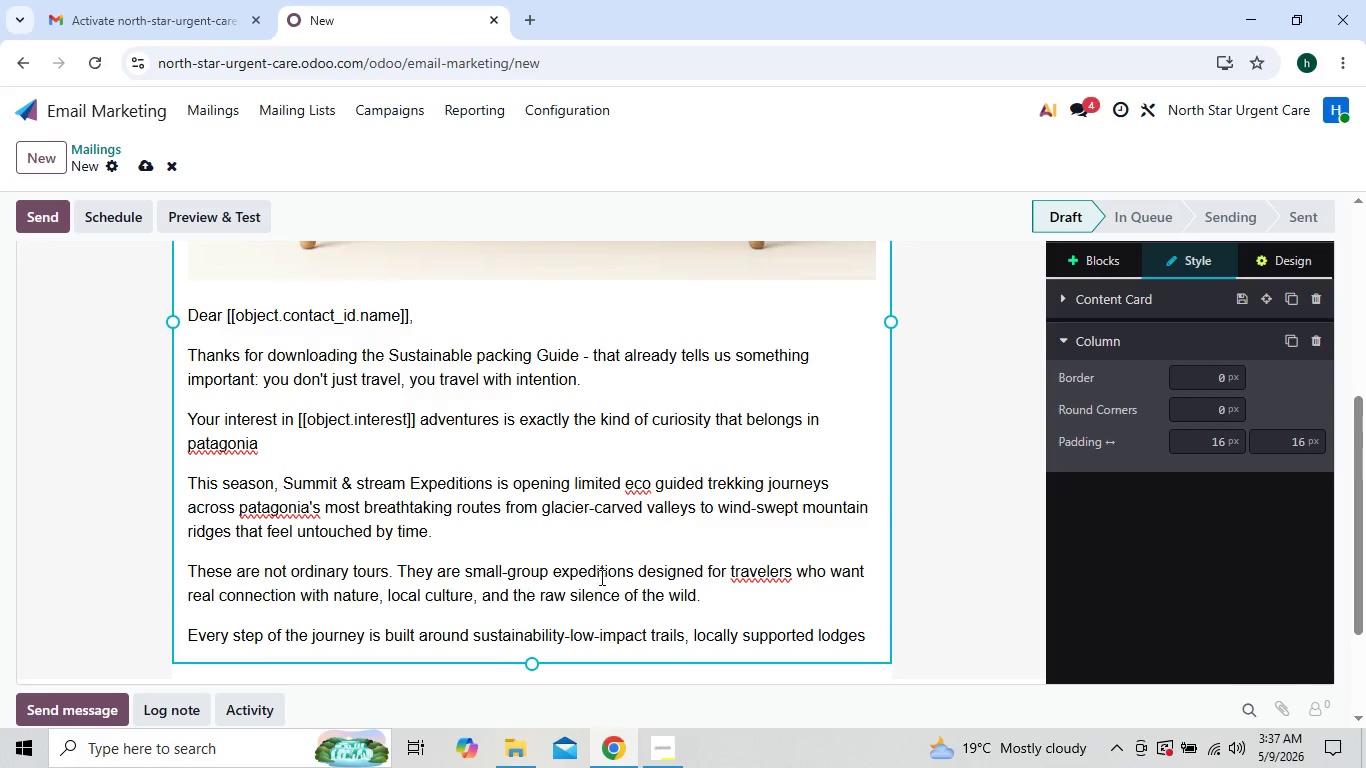 
wait(5.56)
 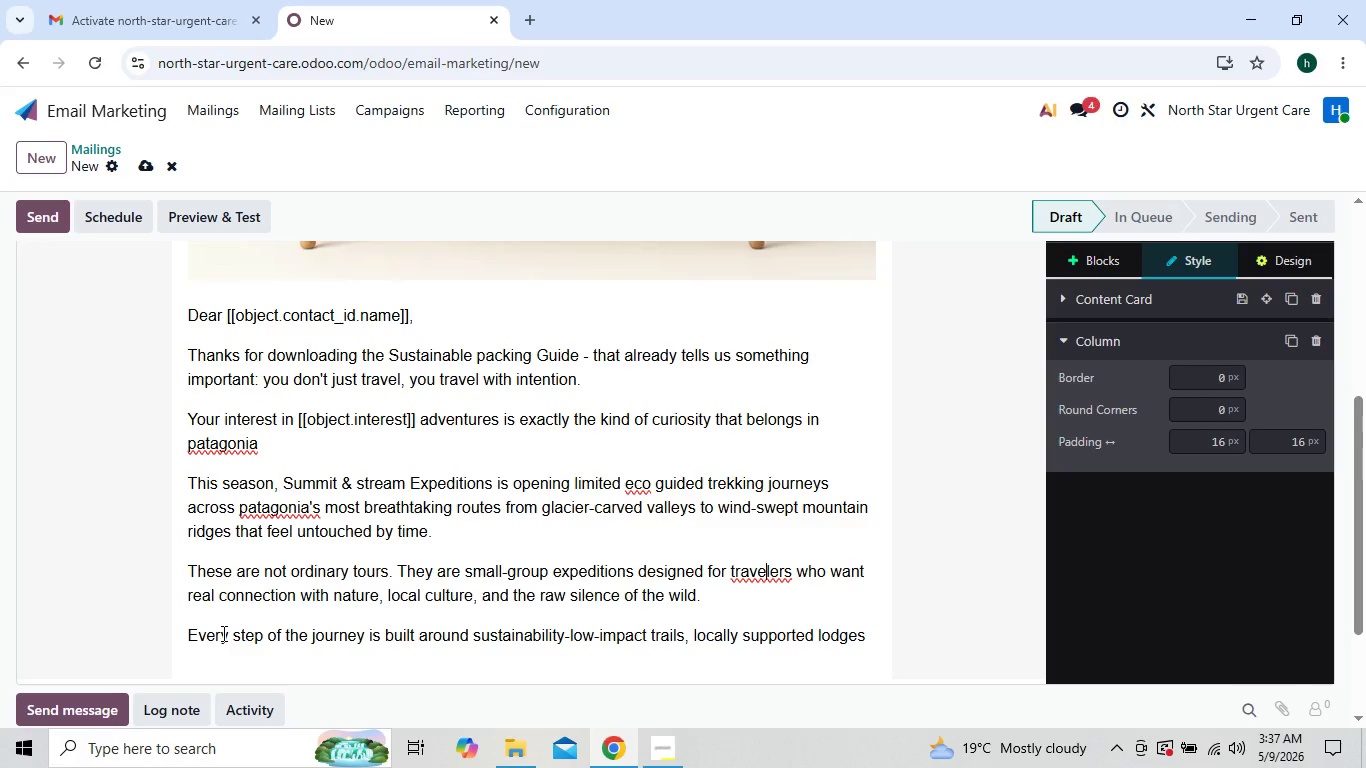 
right_click([744, 577])
 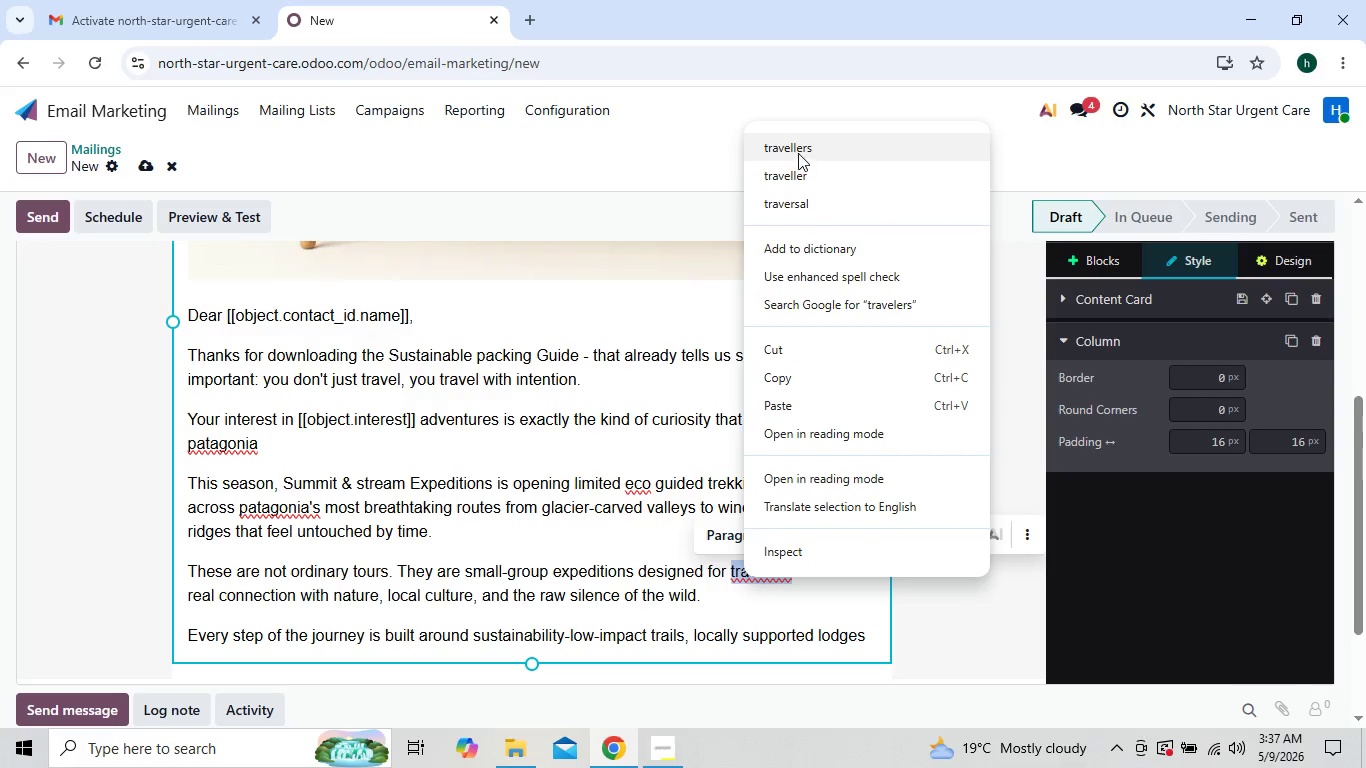 
left_click([798, 153])
 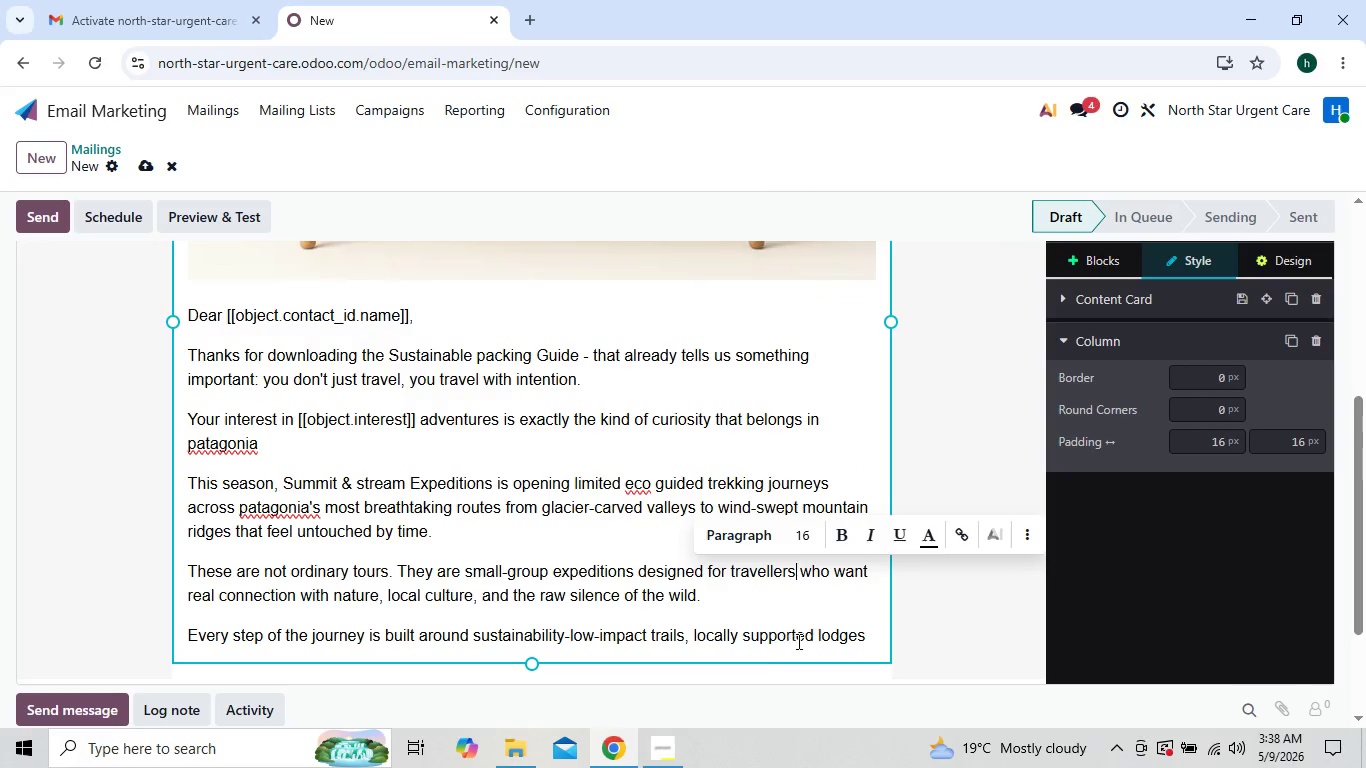 
left_click([862, 637])
 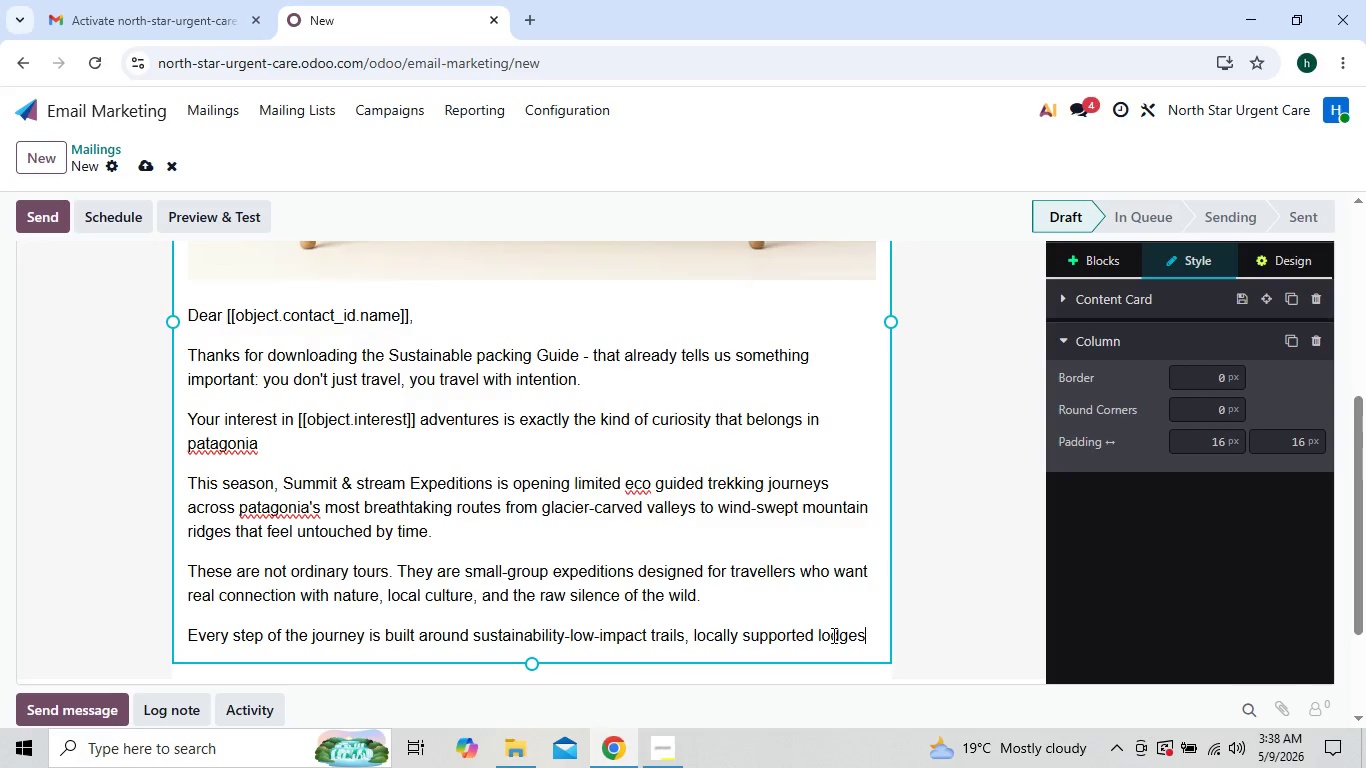 
wait(12.27)
 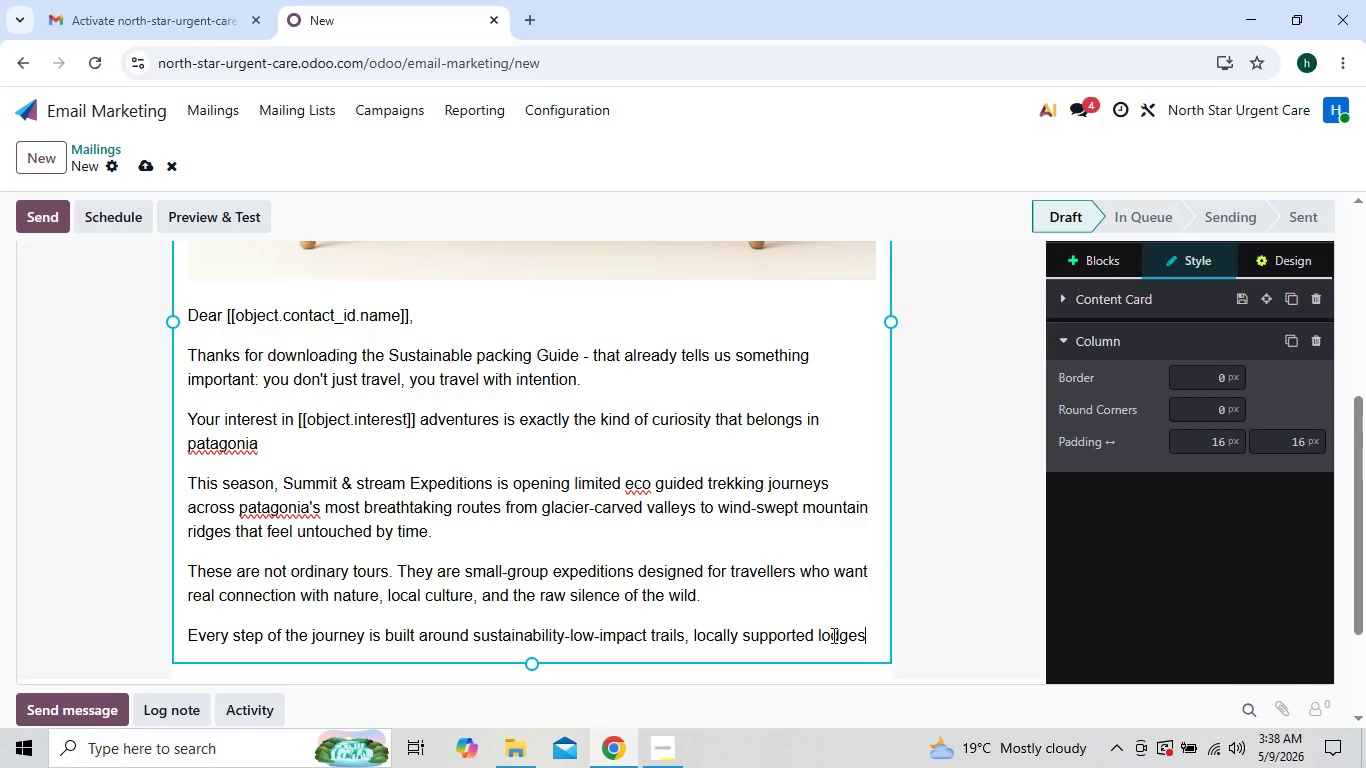 
type(, and guides who know how to protect the land while helping you )
 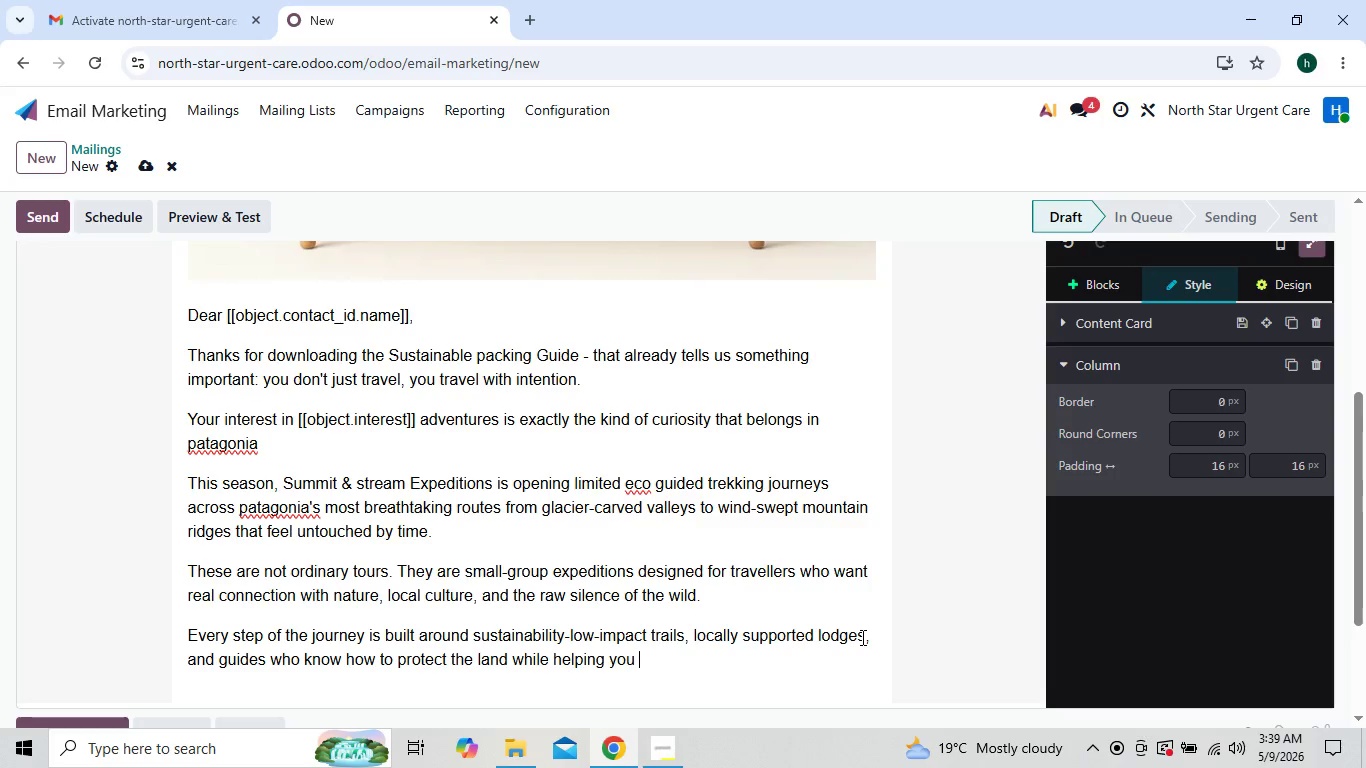 
wait(5.75)
 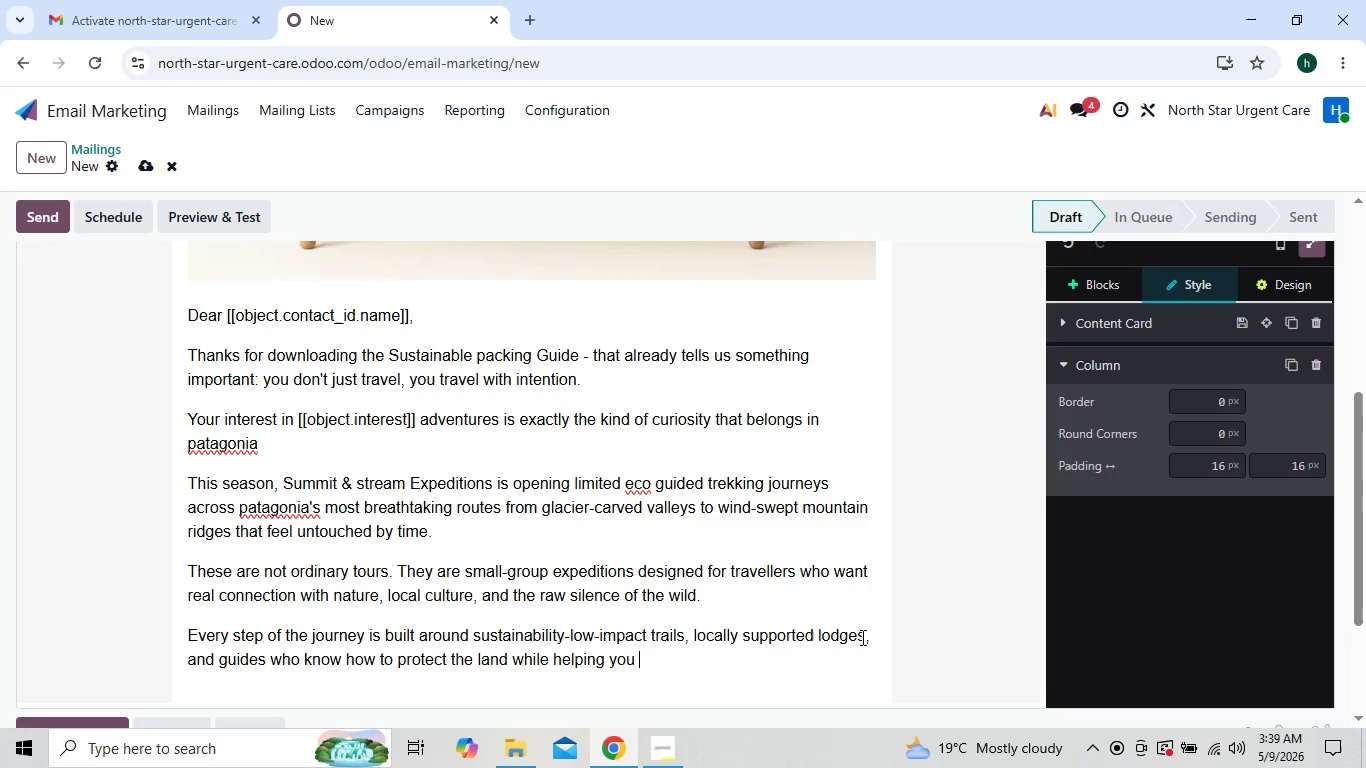 
type(experience it deeply.)
 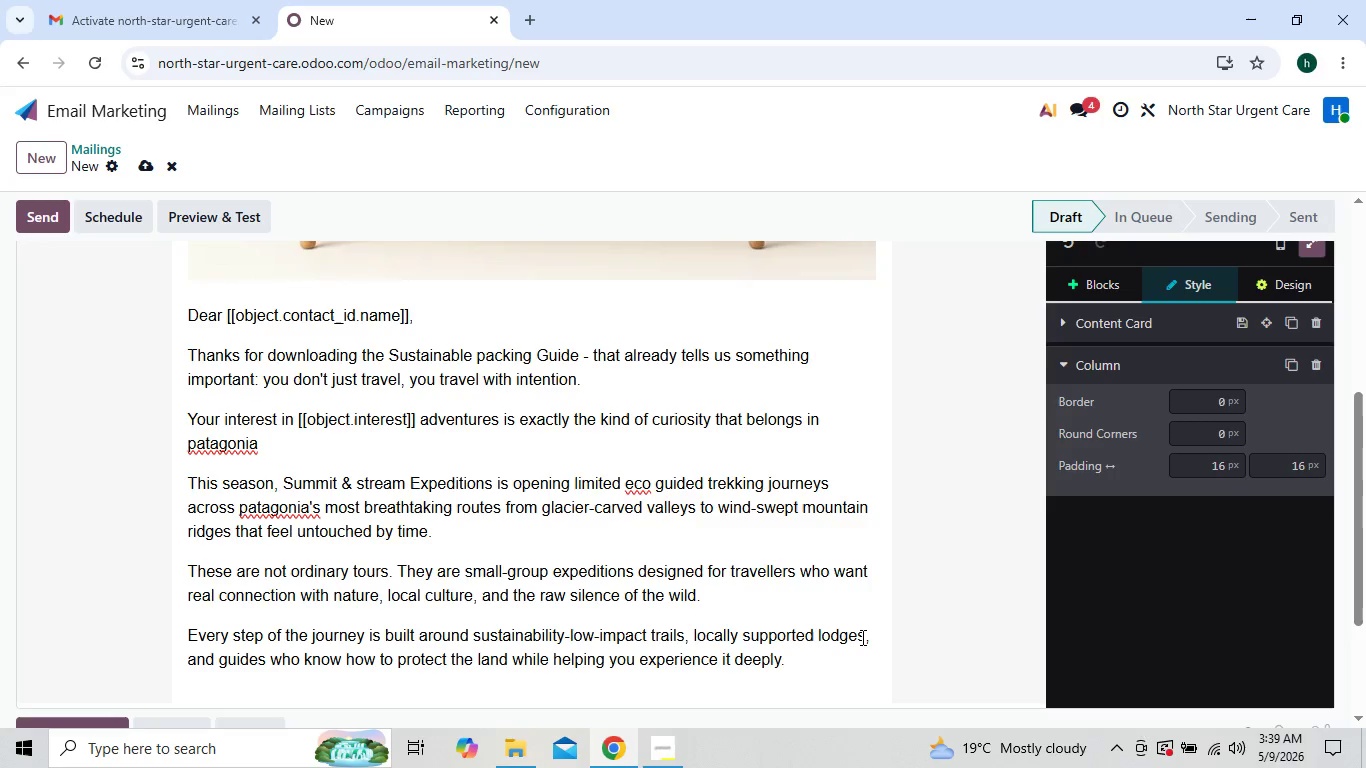 
key(Enter)
 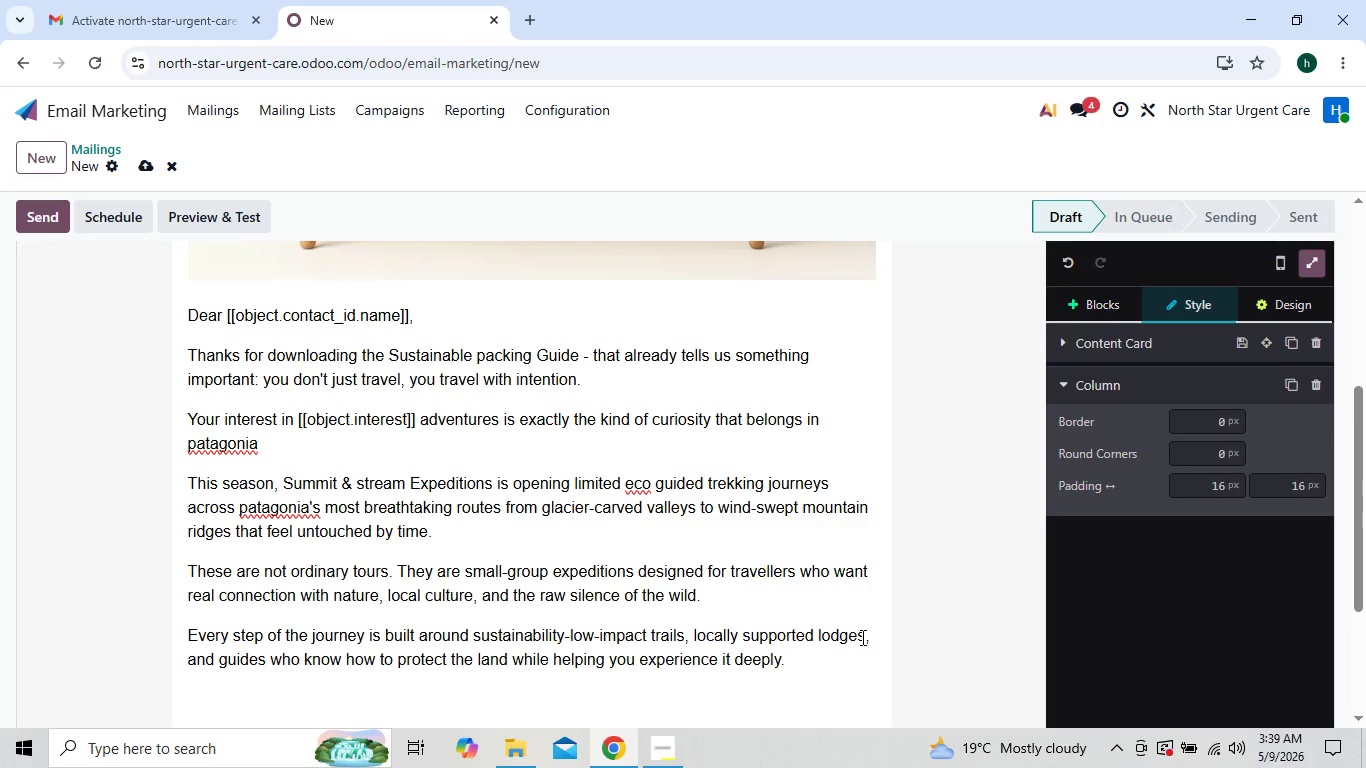 
type(Most travelers des)
 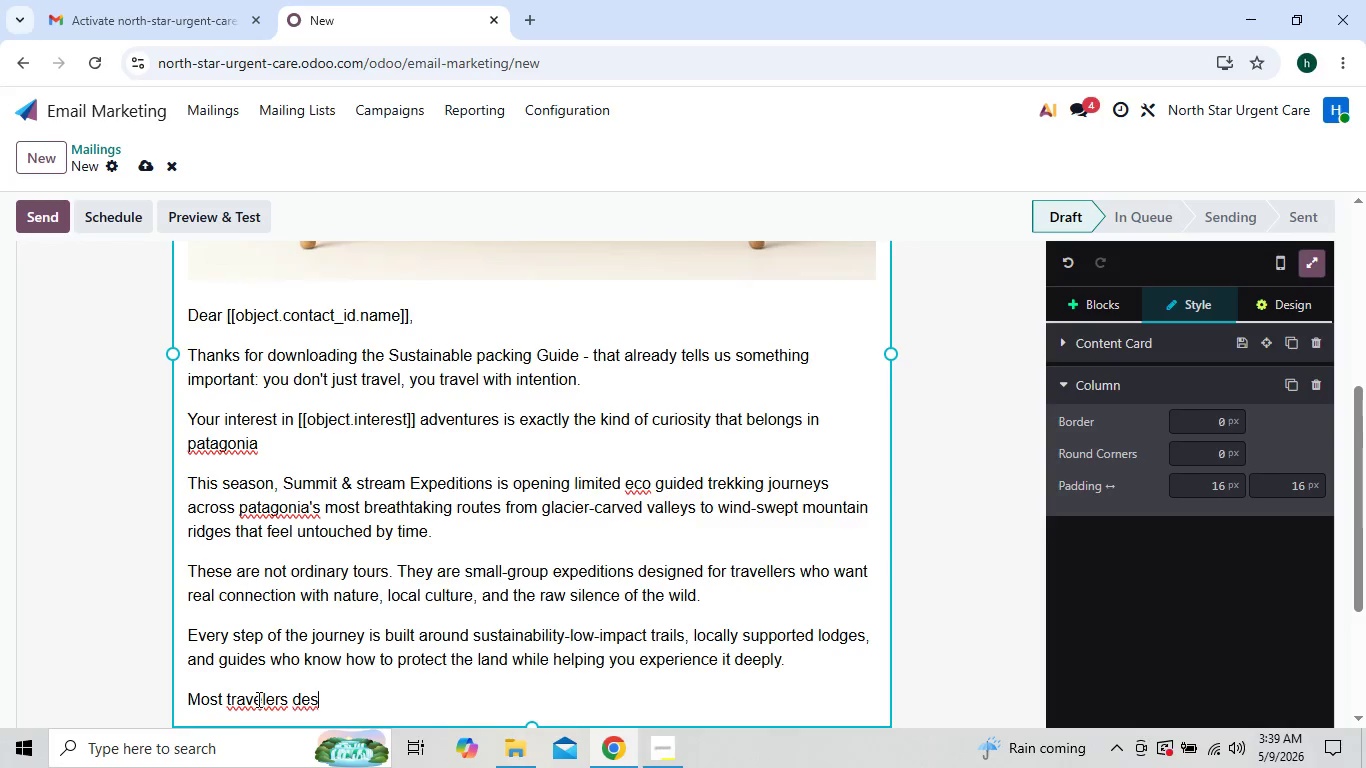 
wait(10.17)
 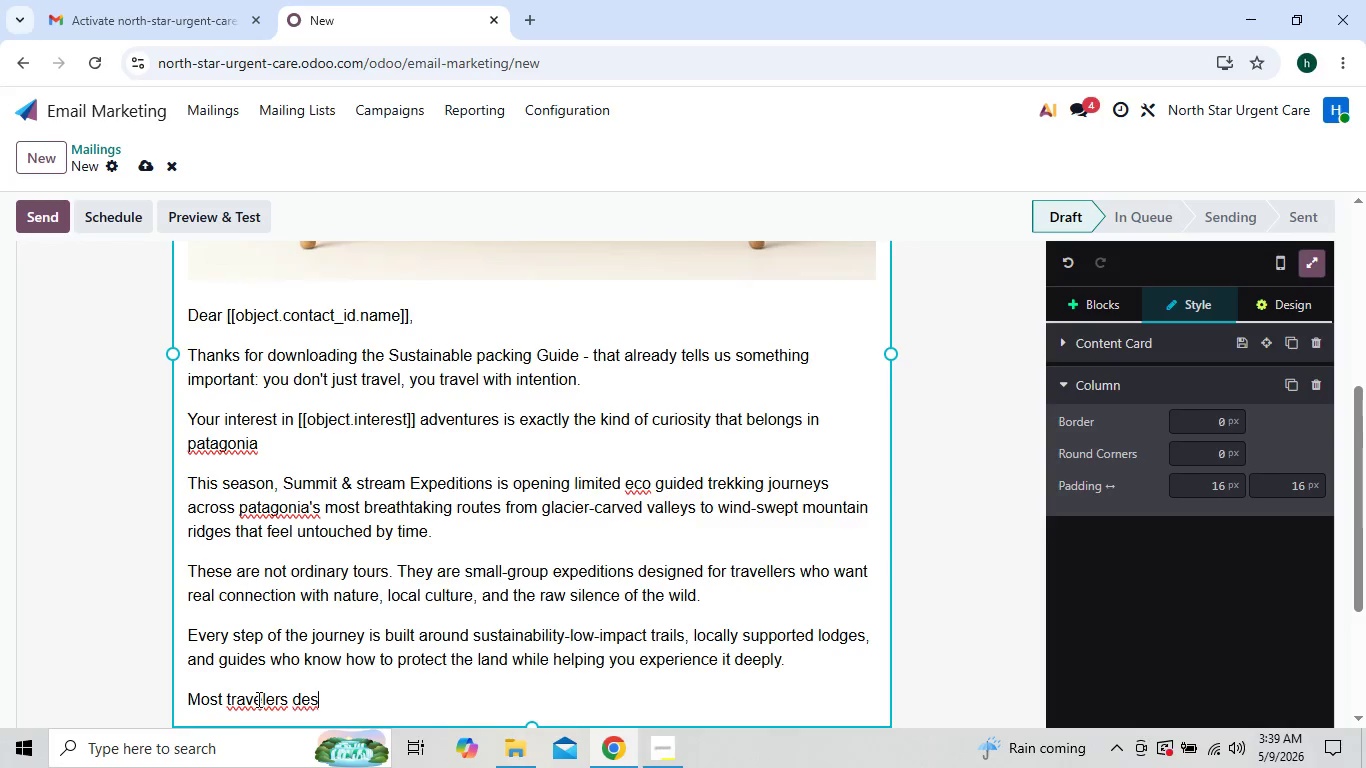 
right_click([261, 696])
 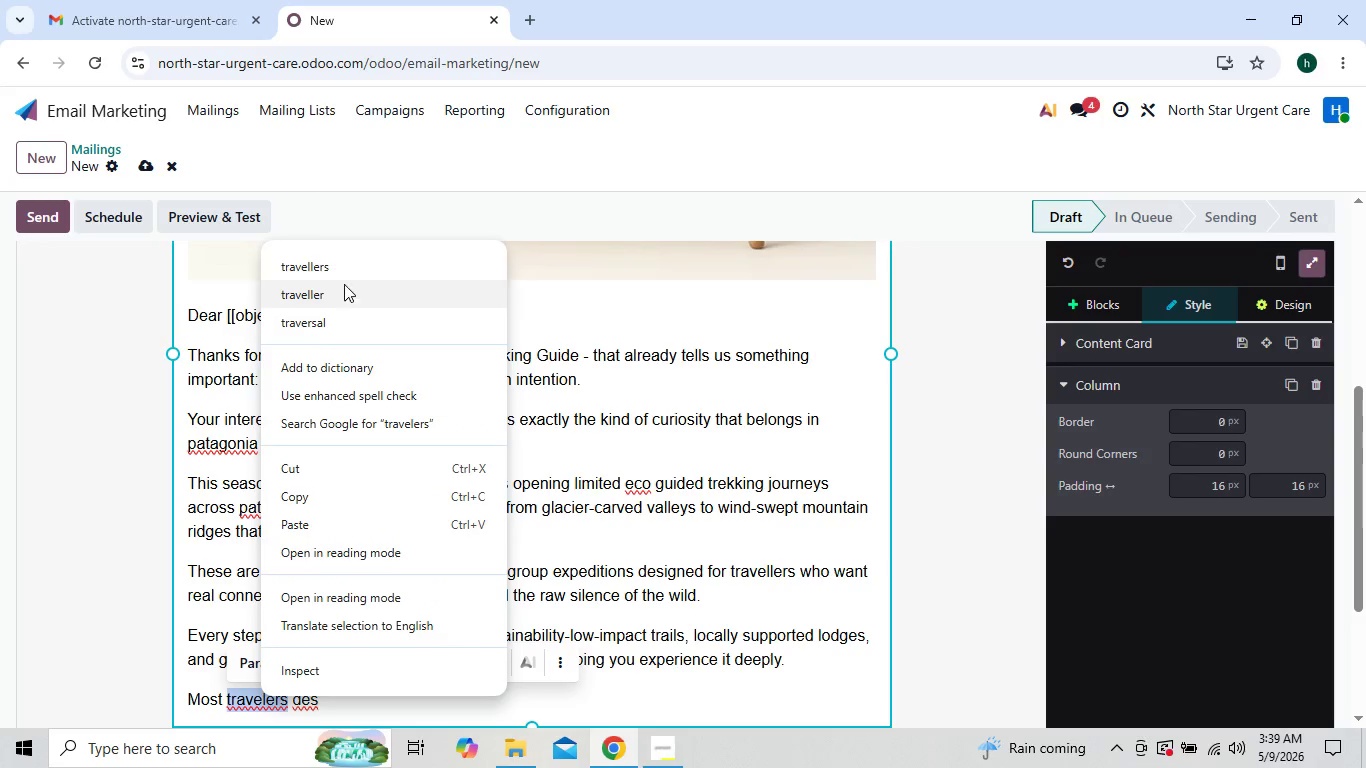 
left_click([353, 264])
 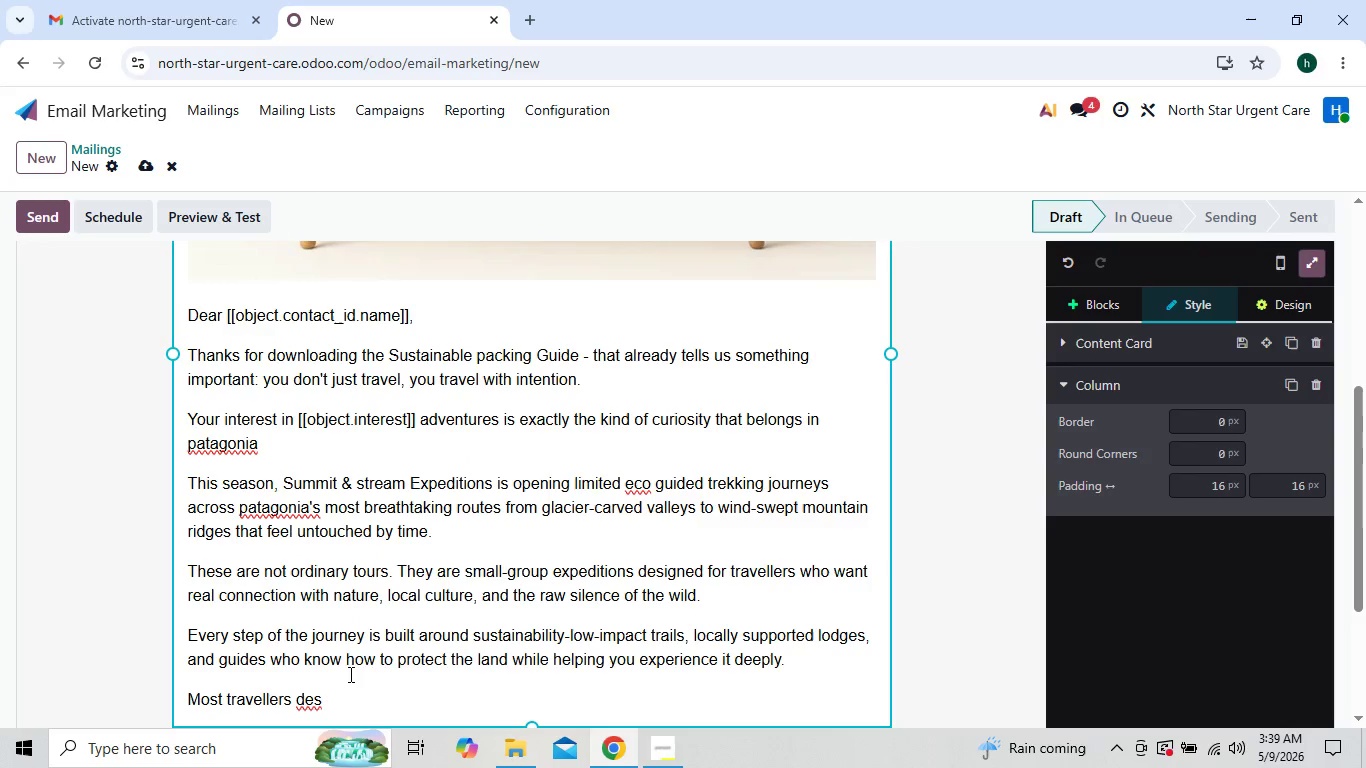 
left_click([341, 703])
 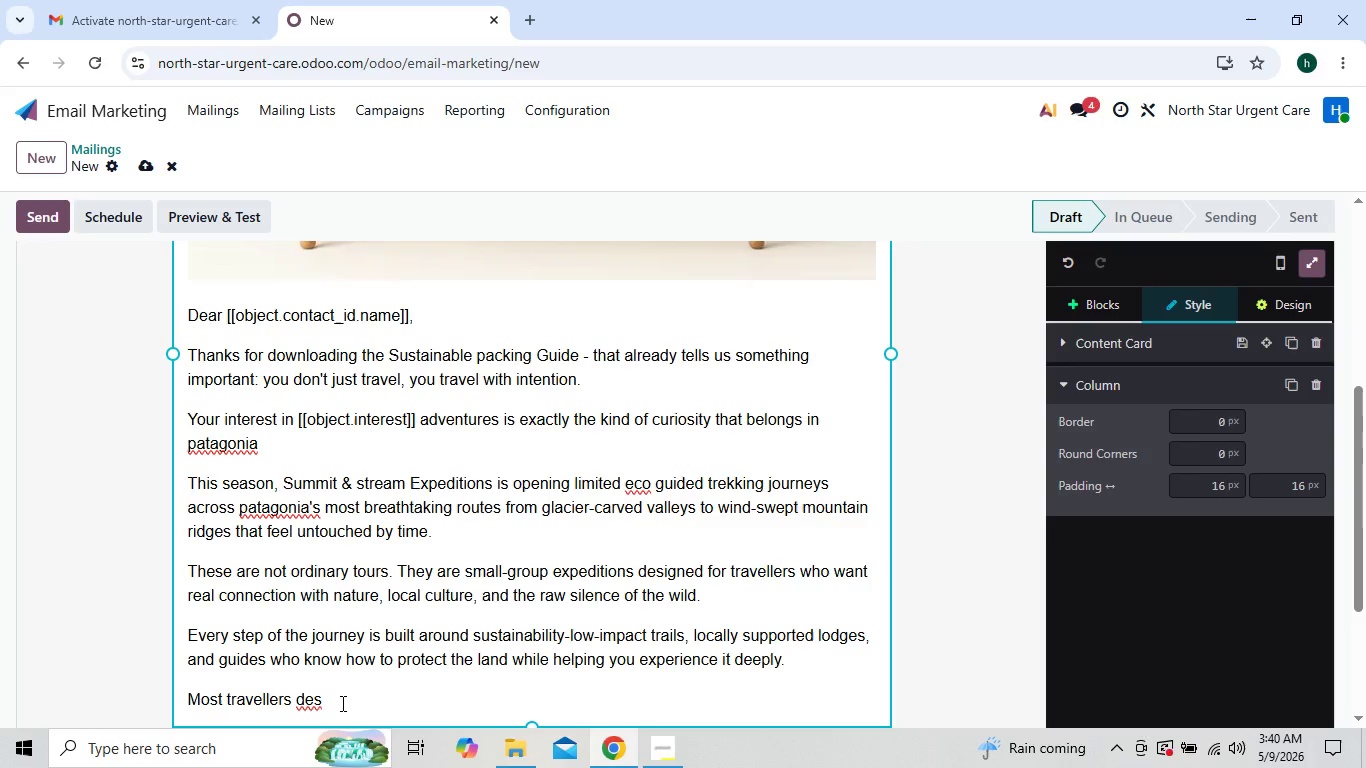 
key(Backspace)
type(cribe patagonia life-)
 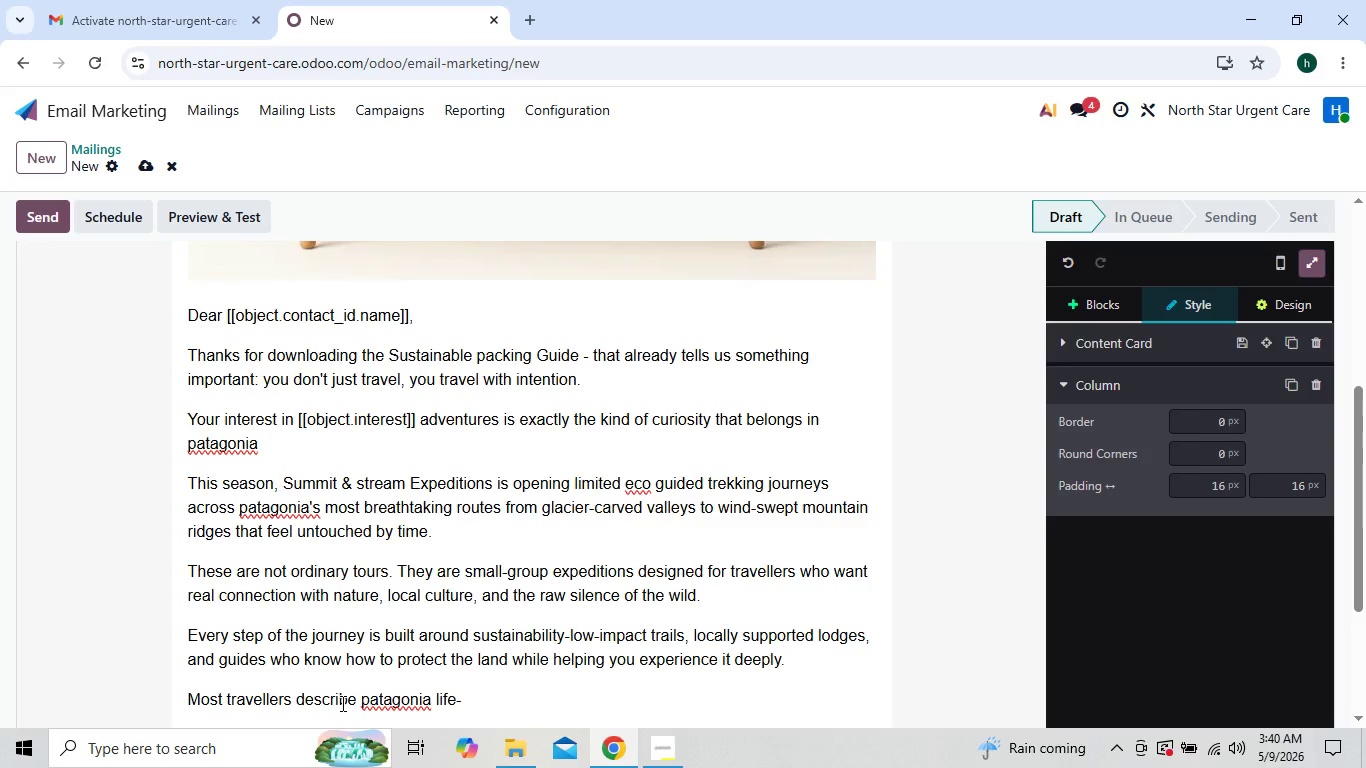 
wait(5.34)
 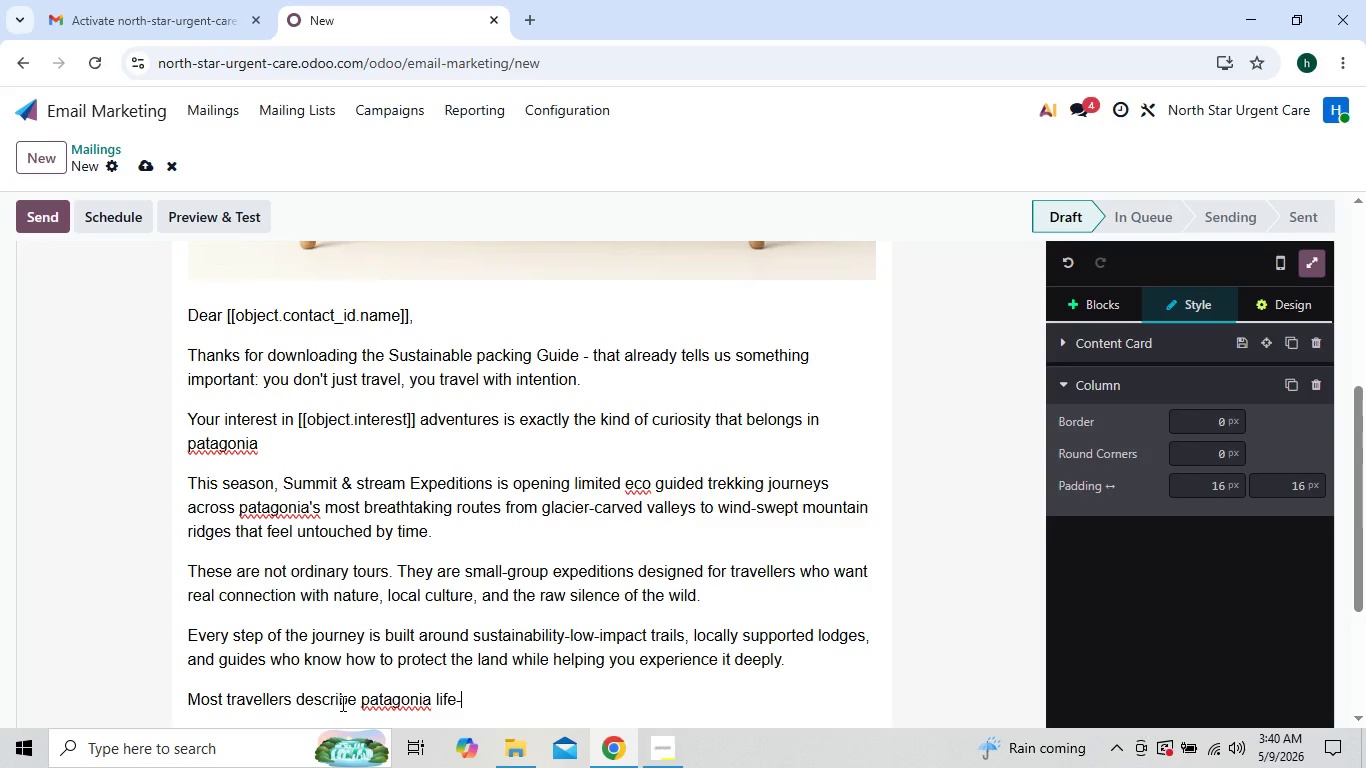 
type(changing. Not because its)
key(Backspace)
type('s easy, but becaus)
 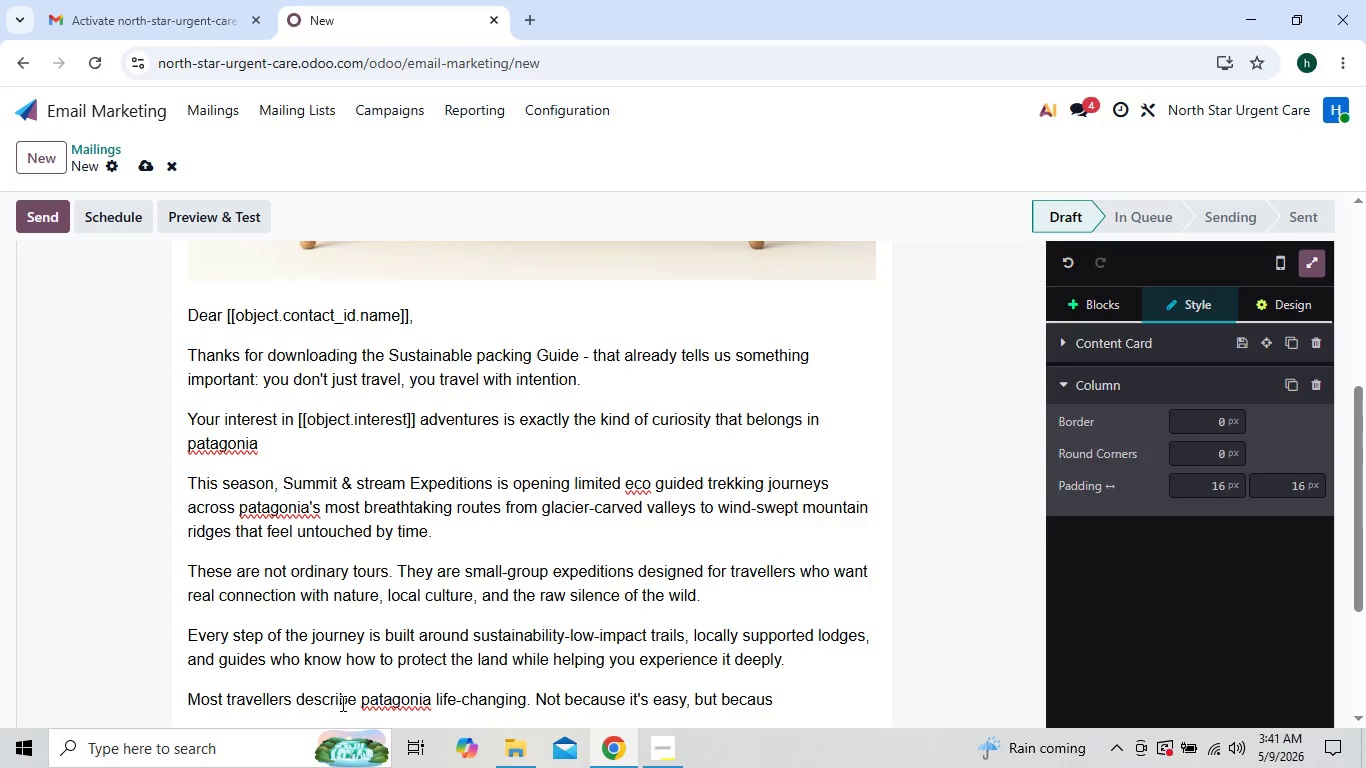 
wait(17.05)
 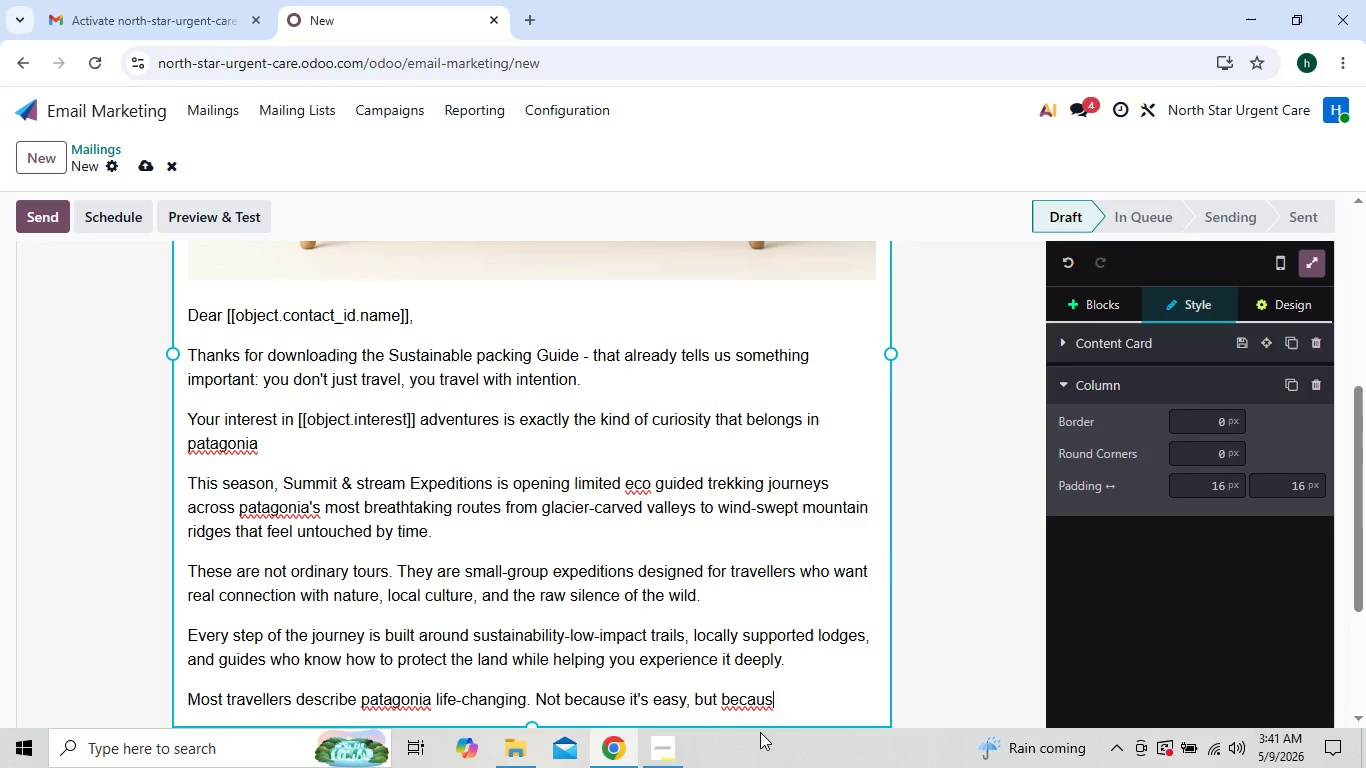 
left_click([783, 700])
 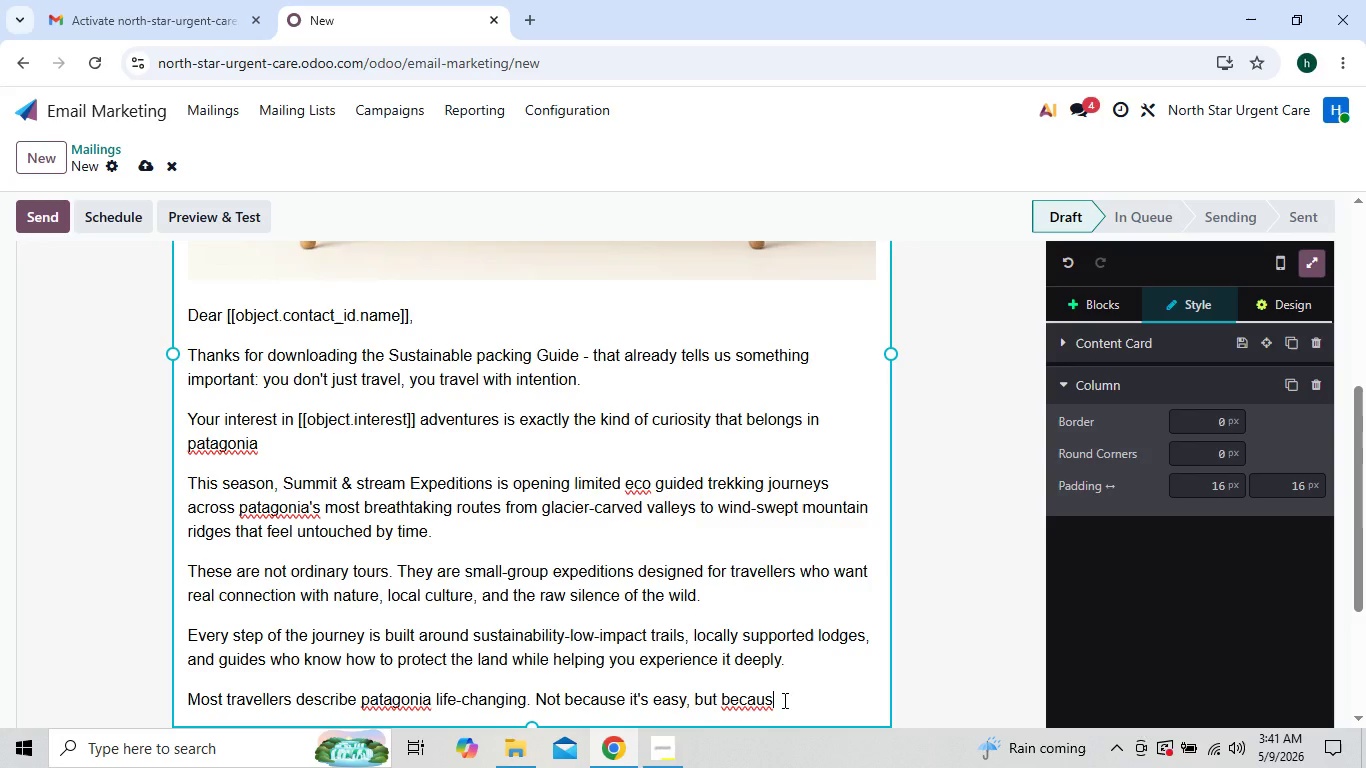 
type(e it strips eve)
 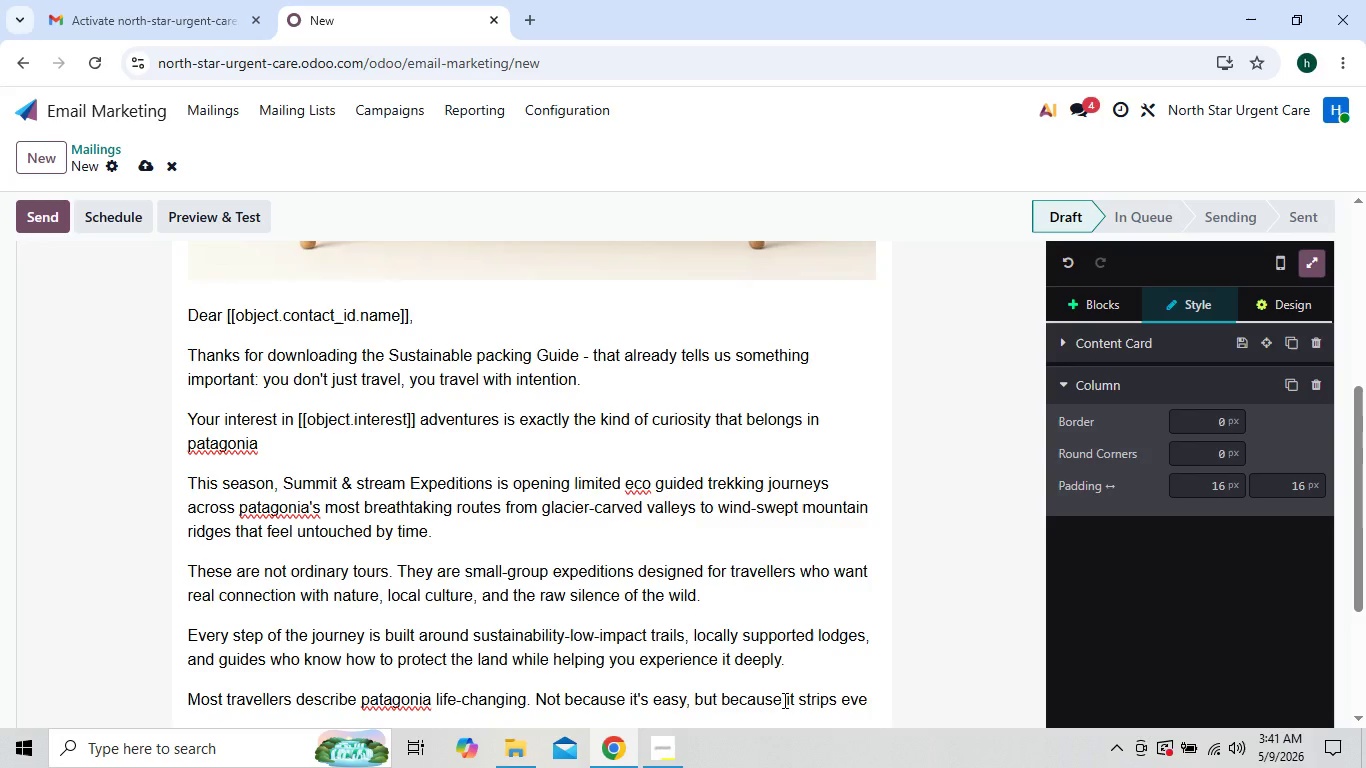 
type(rything back o )
key(Backspace)
key(Backspace)
type(to wht)
 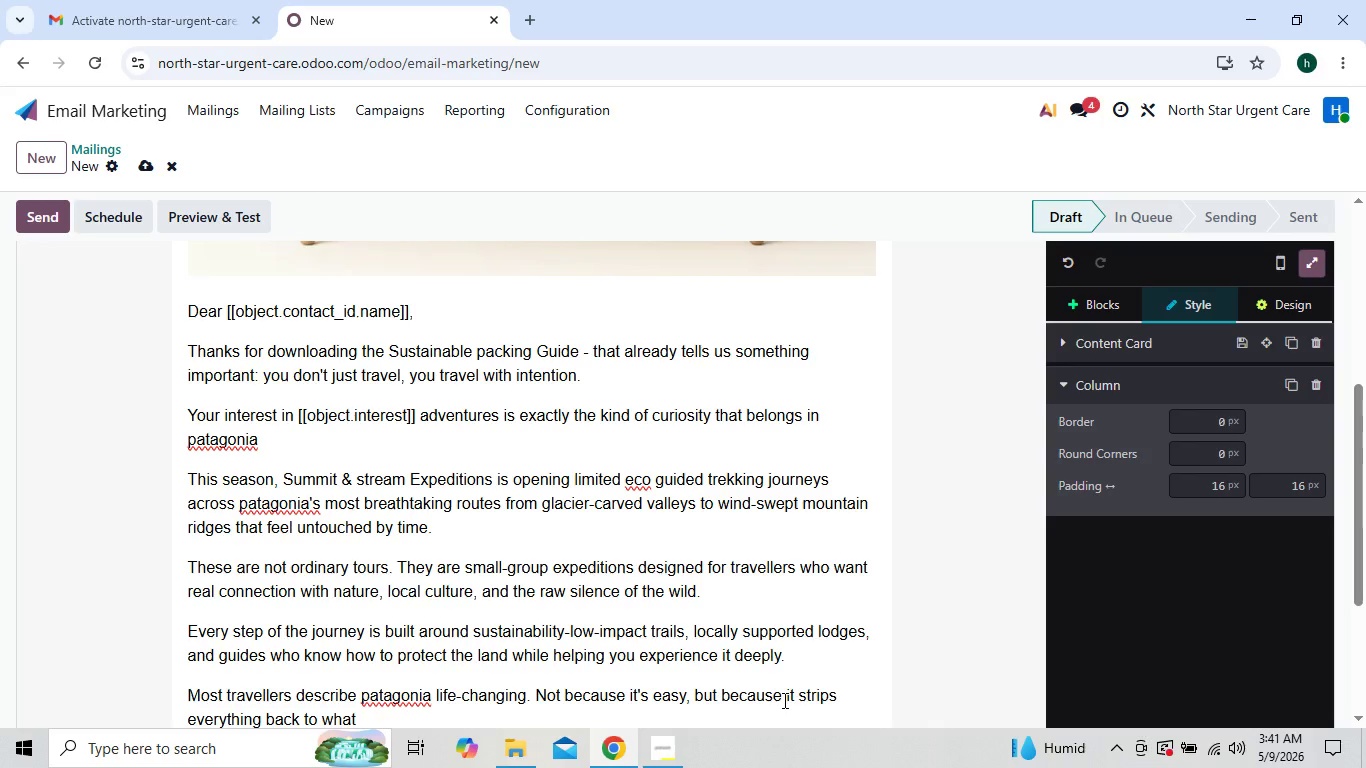 
type( mattwes)
key(Backspace)
key(Backspace)
key(Backspace)
 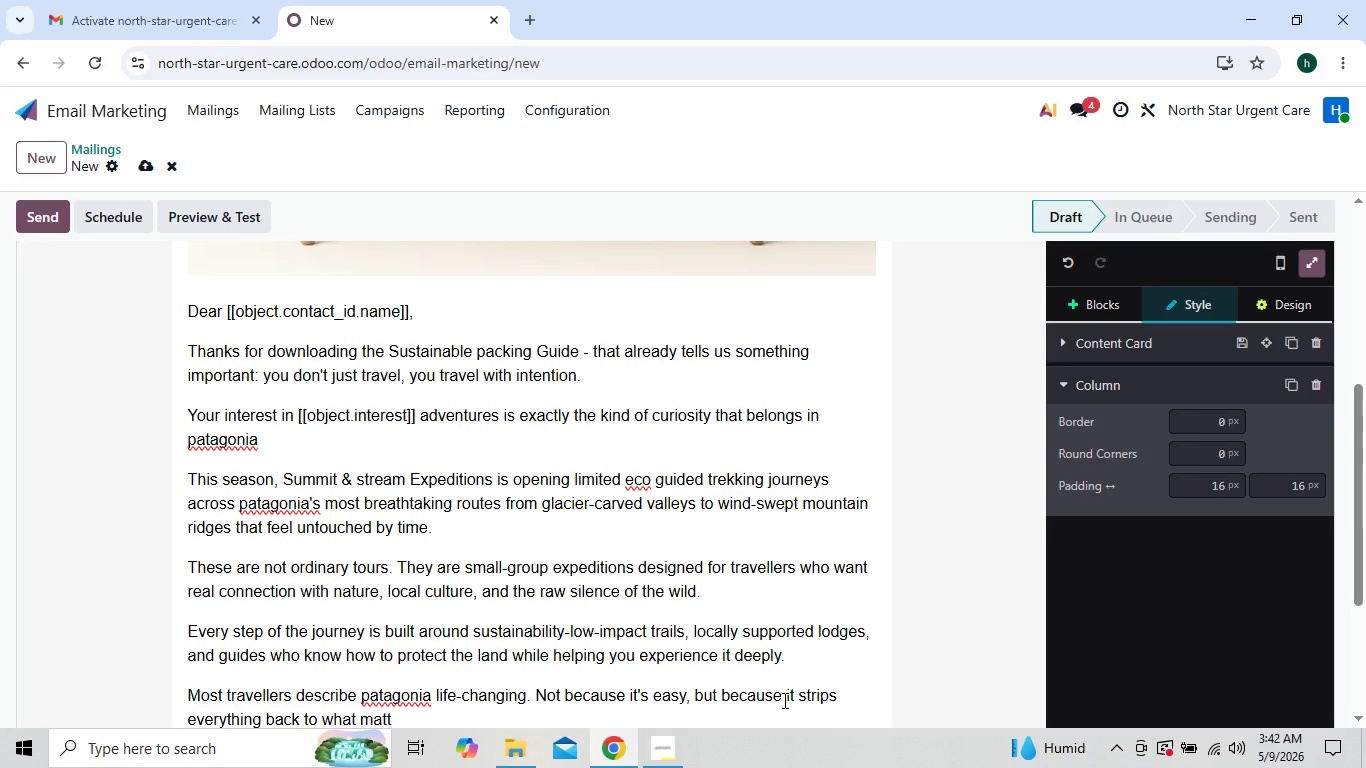 
type(ers.)
 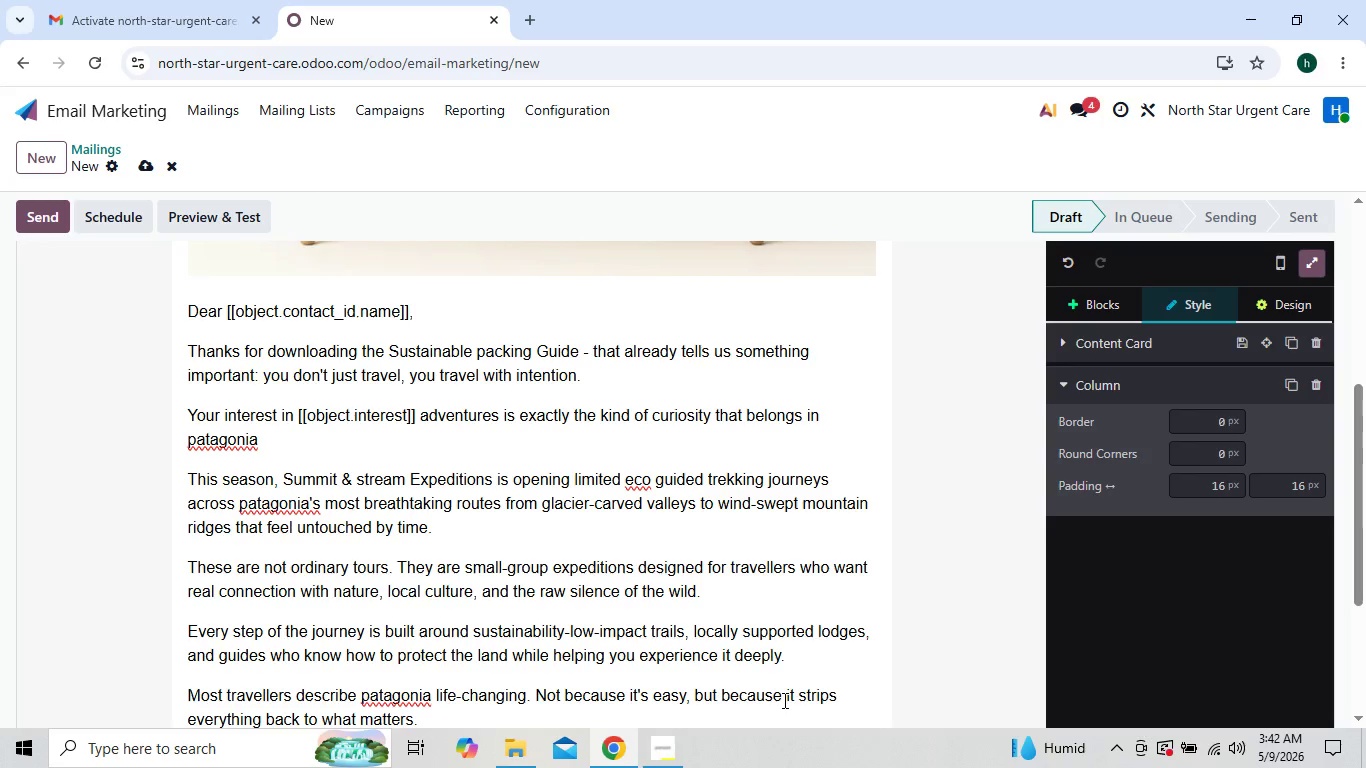 
key(Enter)
 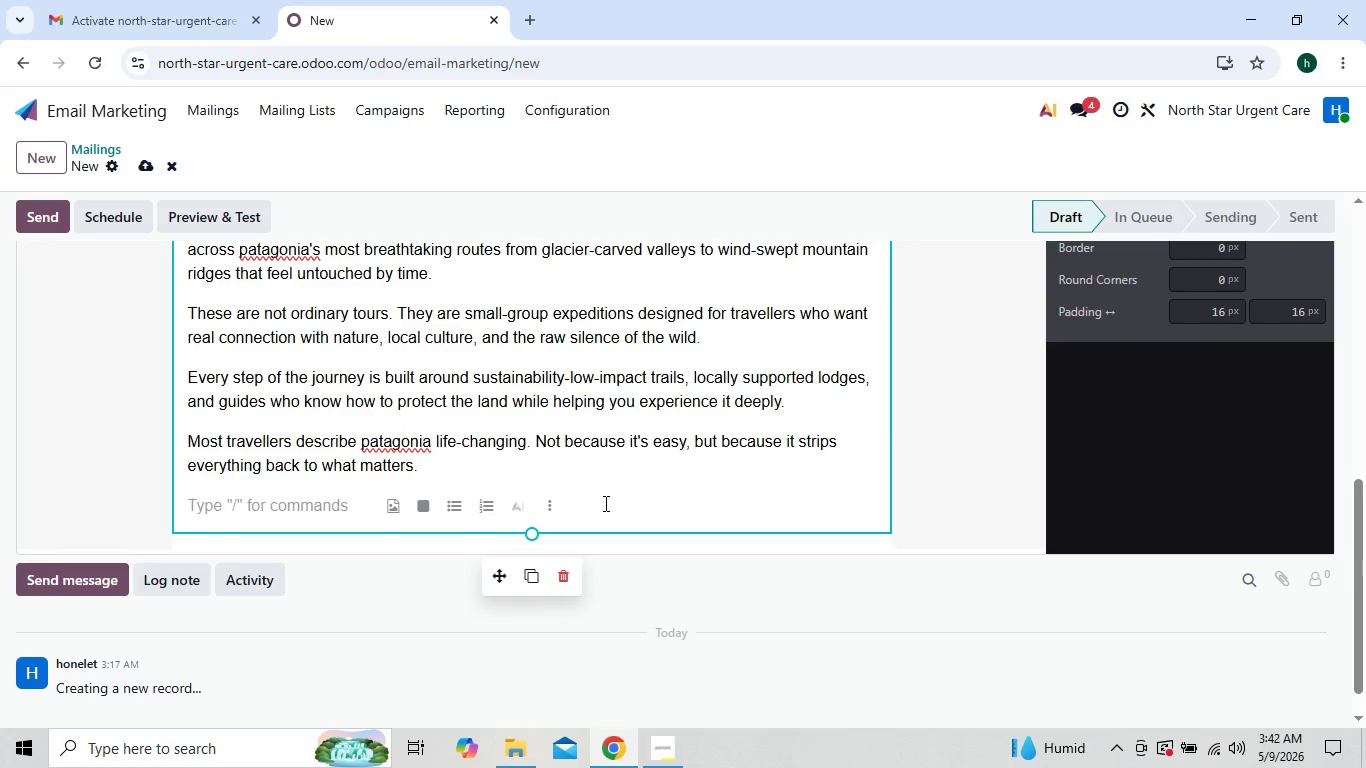 
wait(6.91)
 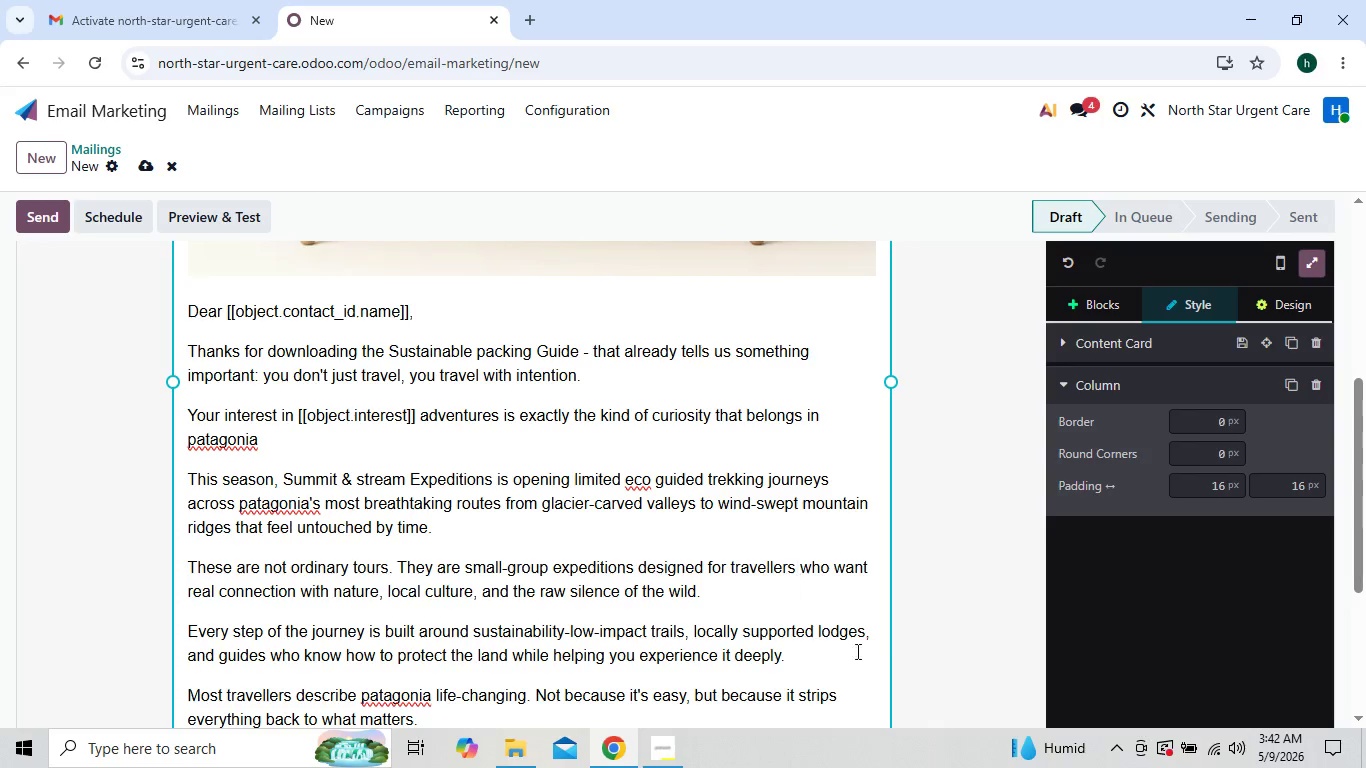 
type(Spots are int)
 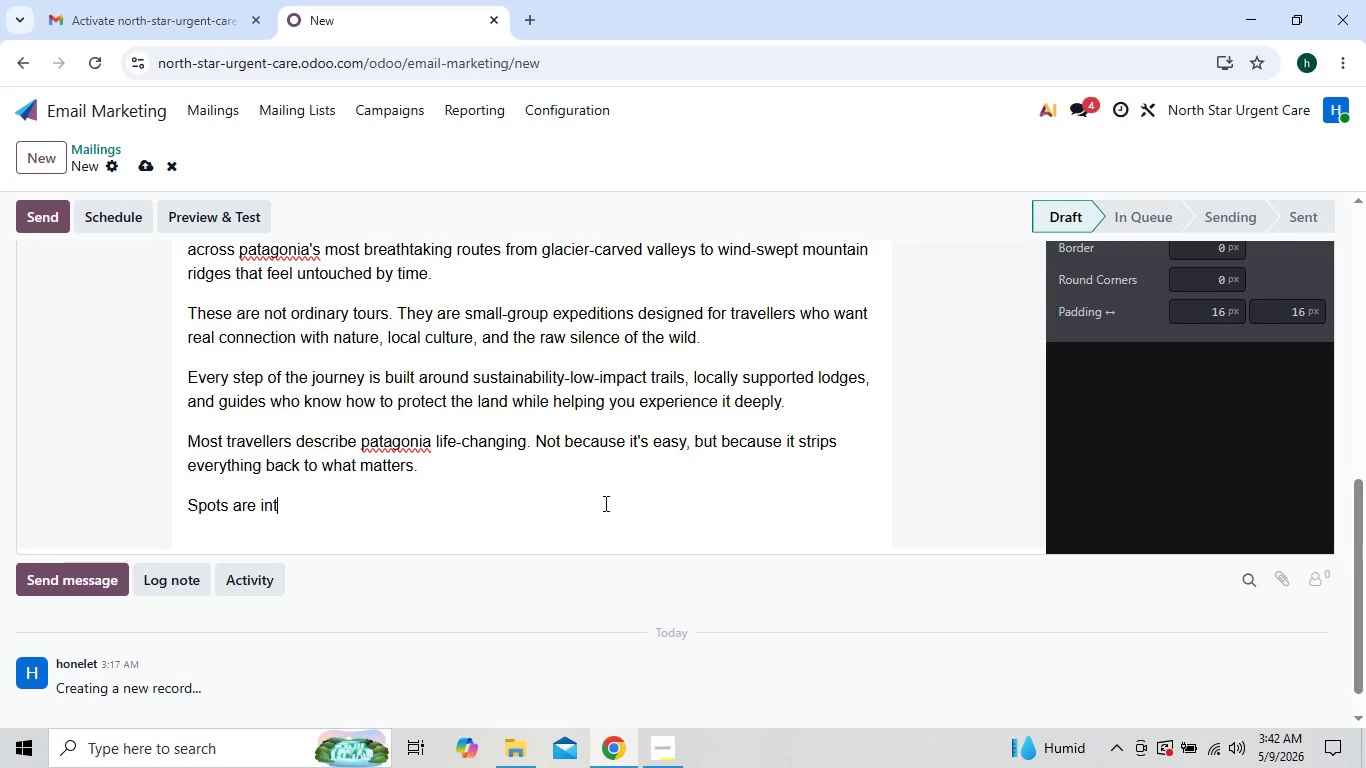 
type(entionally limited to pres)
 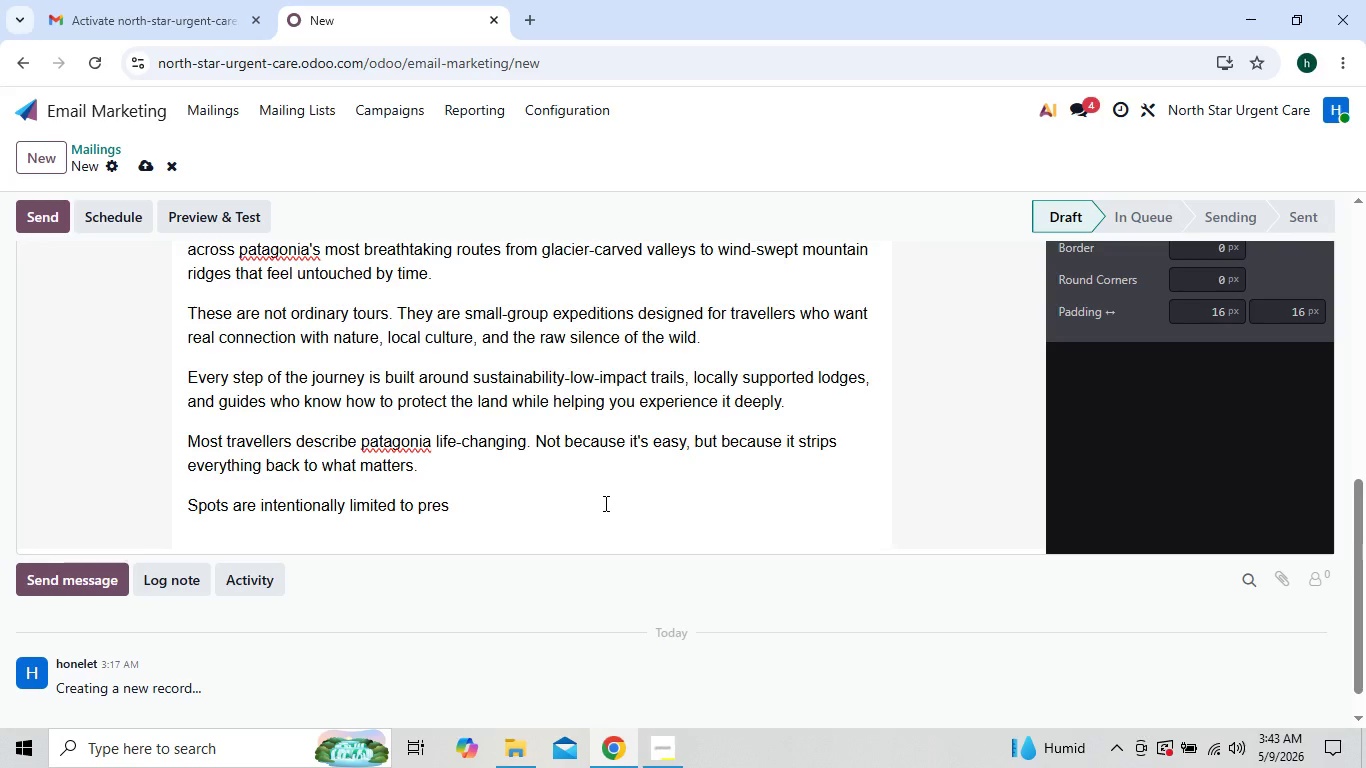 
type(erve both te exper)
 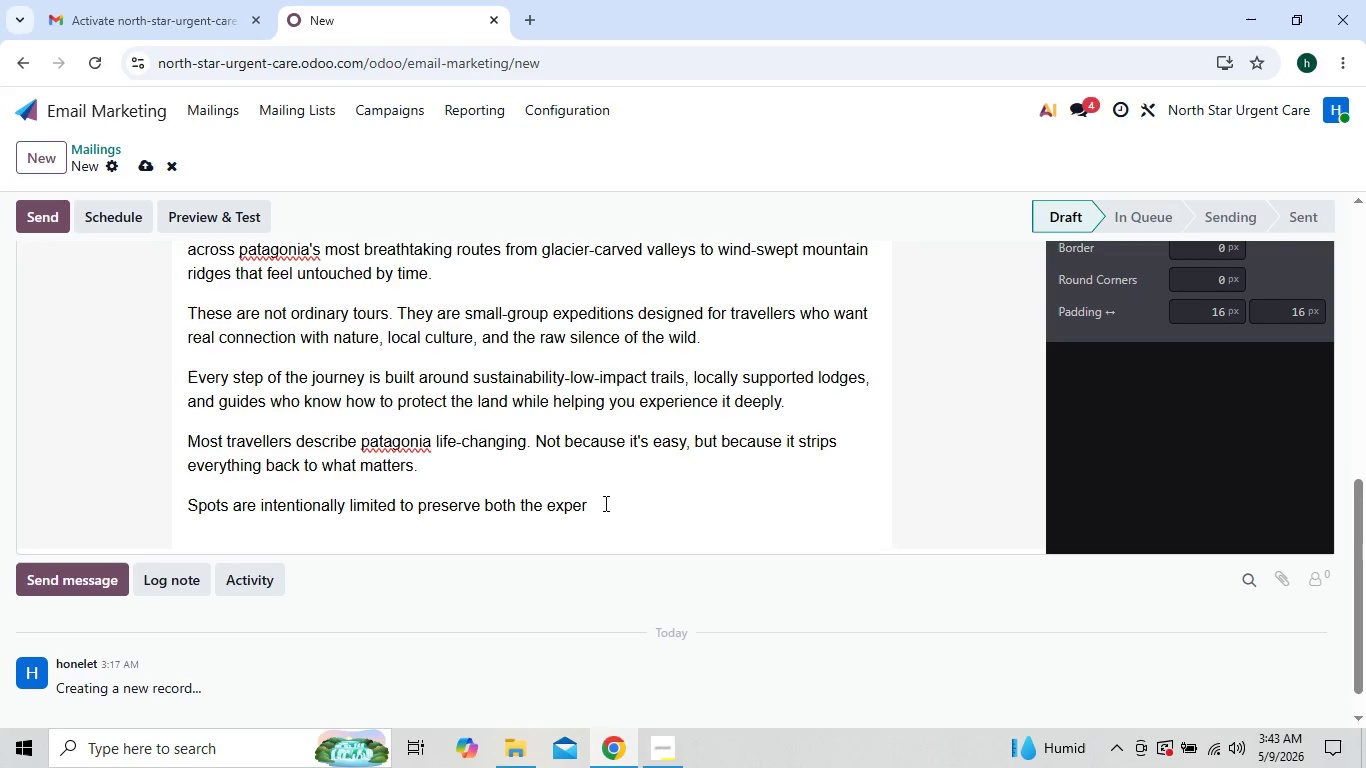 
type(ience back)
 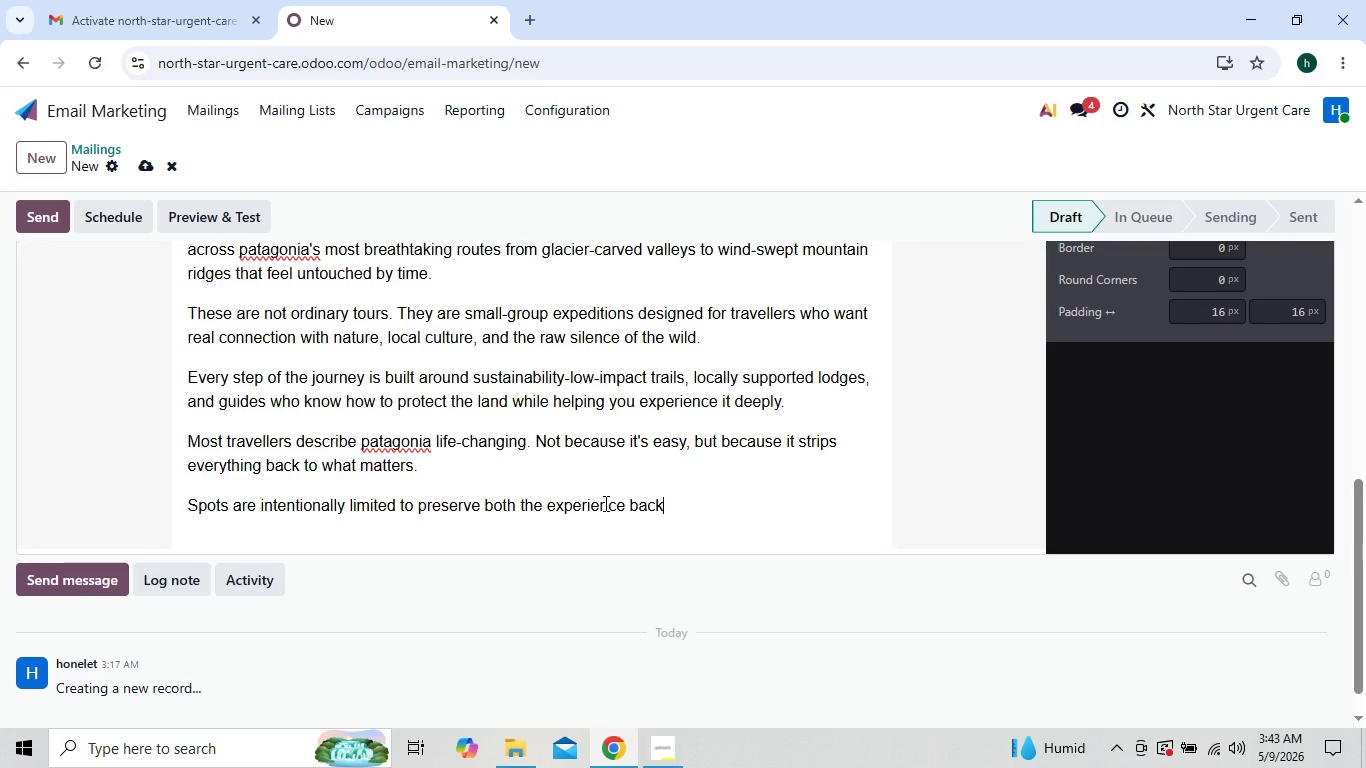 
key(Backspace)
 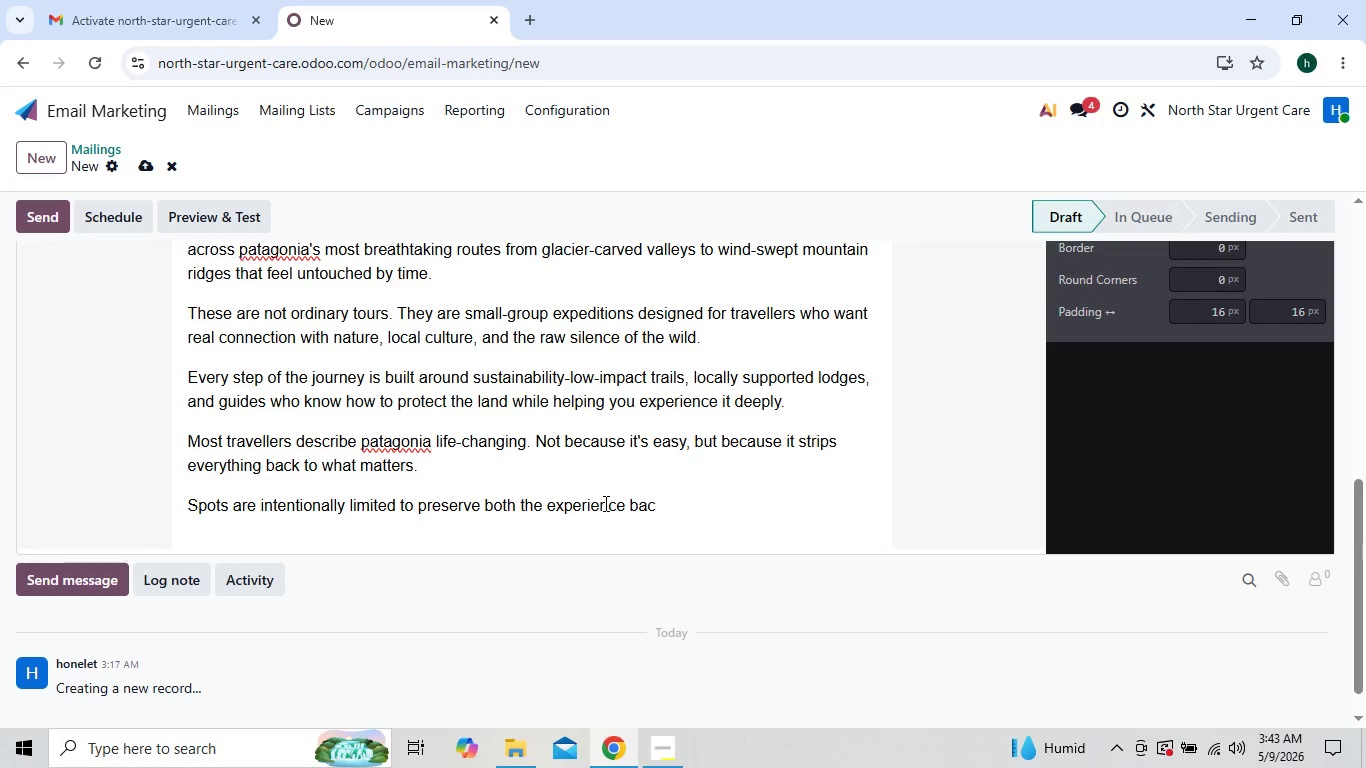 
key(Backspace)
 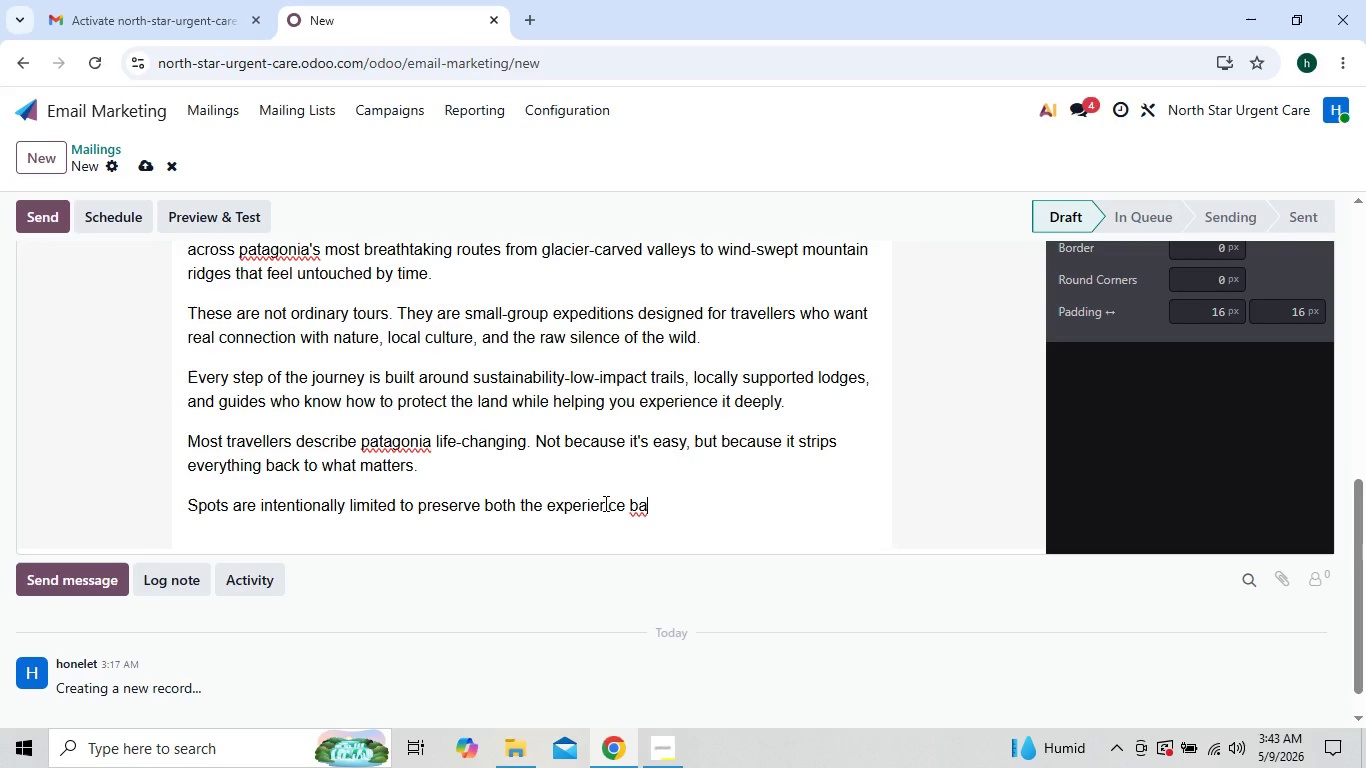 
key(Backspace)
 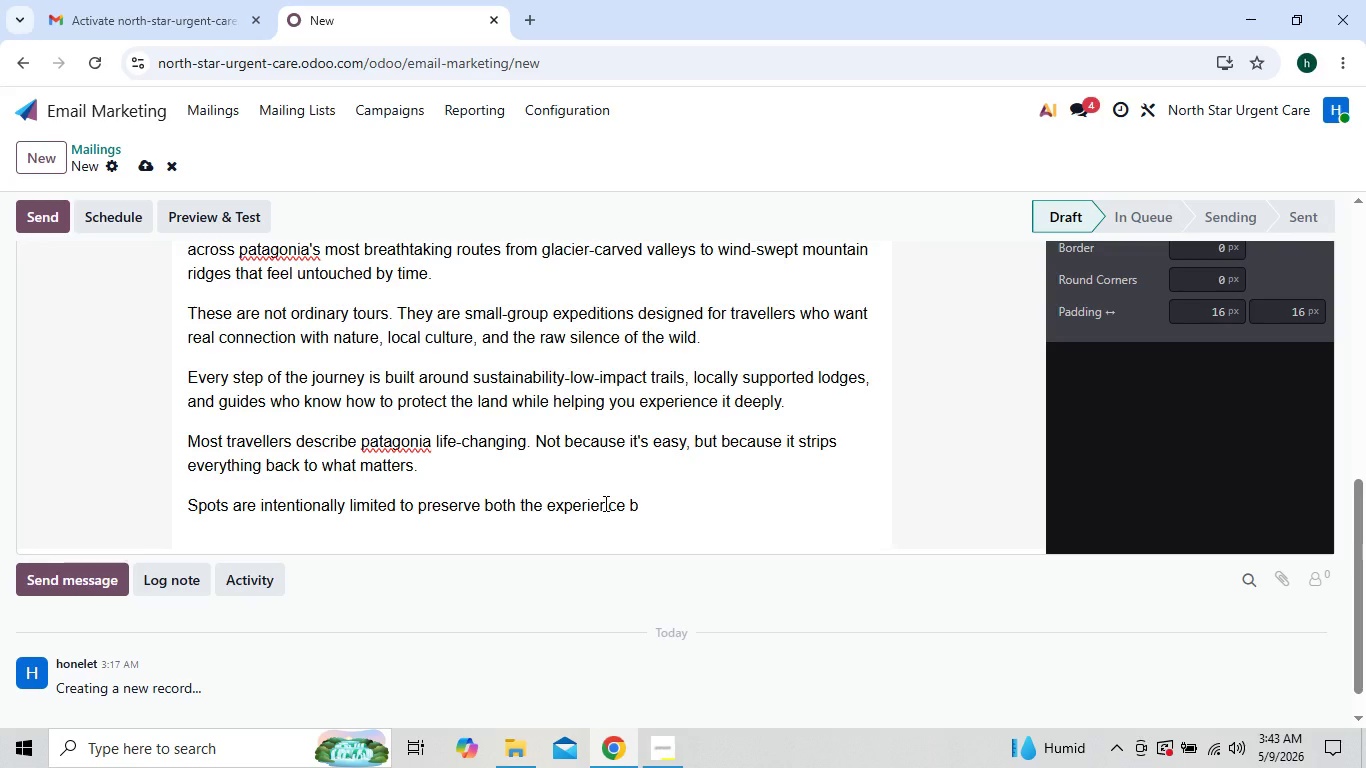 
key(Backspace)
type(and the environment.)
 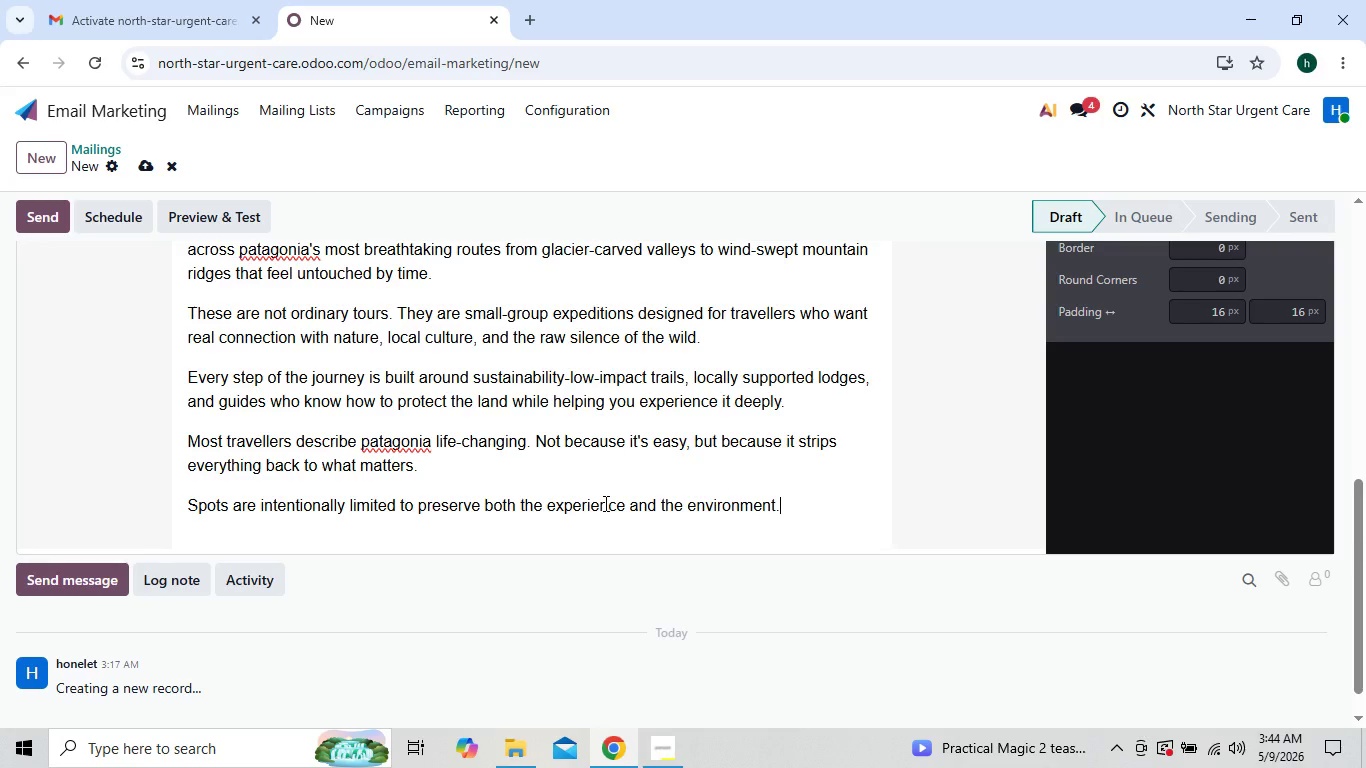 
key(Enter)
 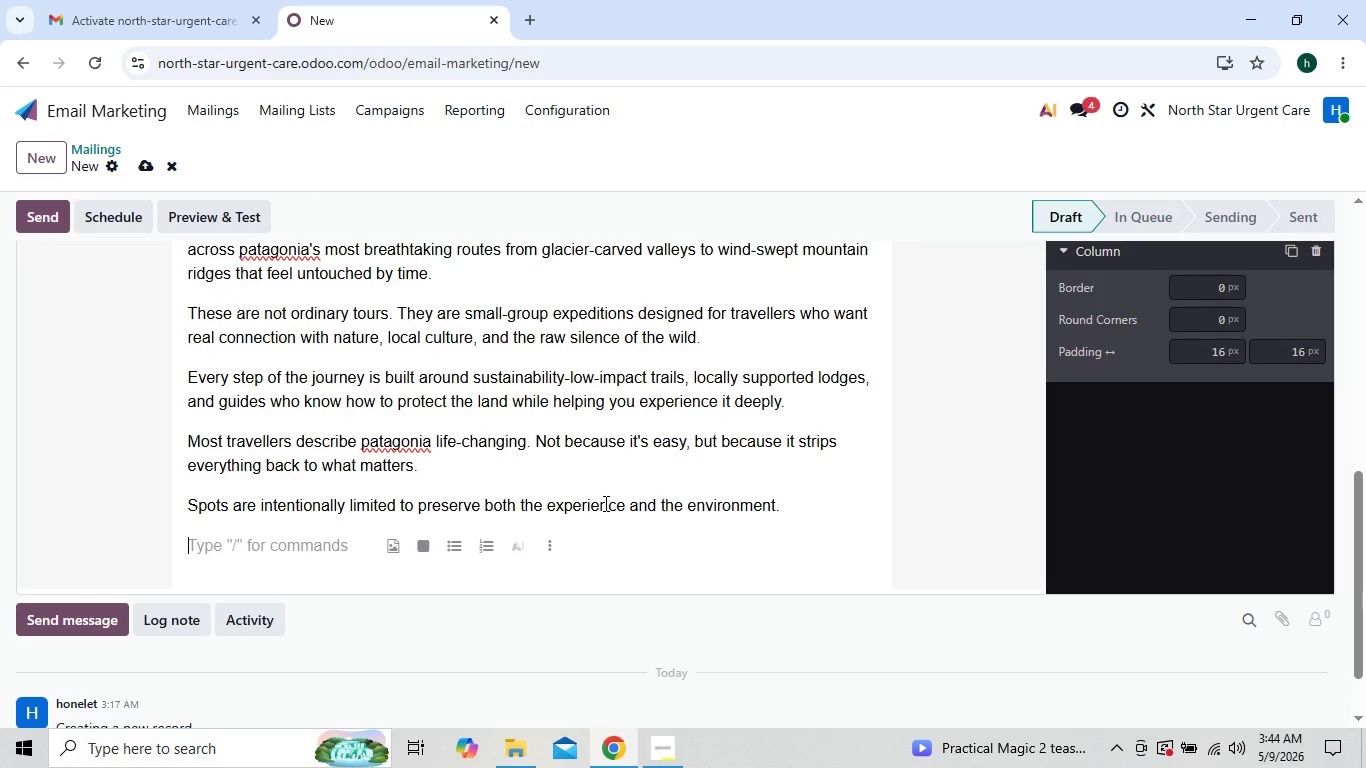 
type(IF=)
key(Backspace)
key(Backspace)
type(f you;)
key(Backspace)
type('re ready to turn inspiration in to actions)
 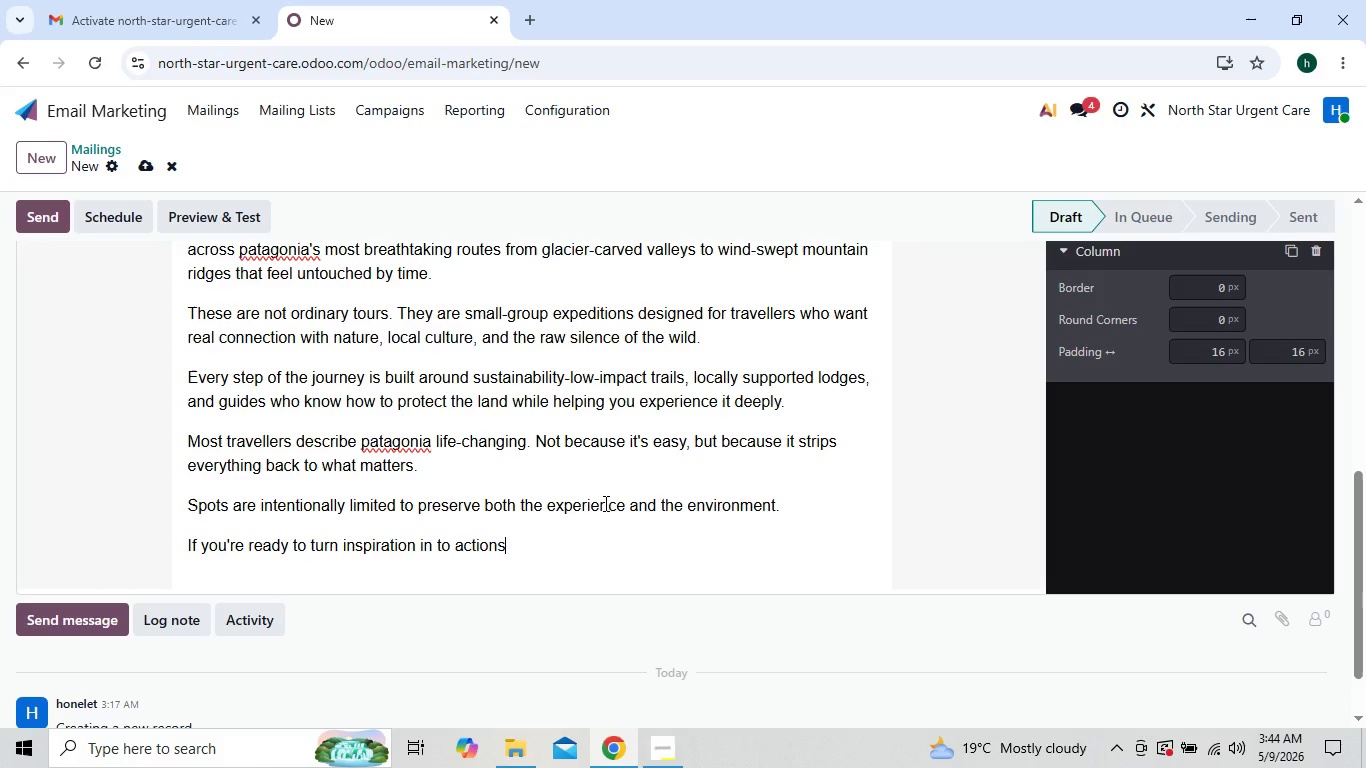 
key(Backspace)
 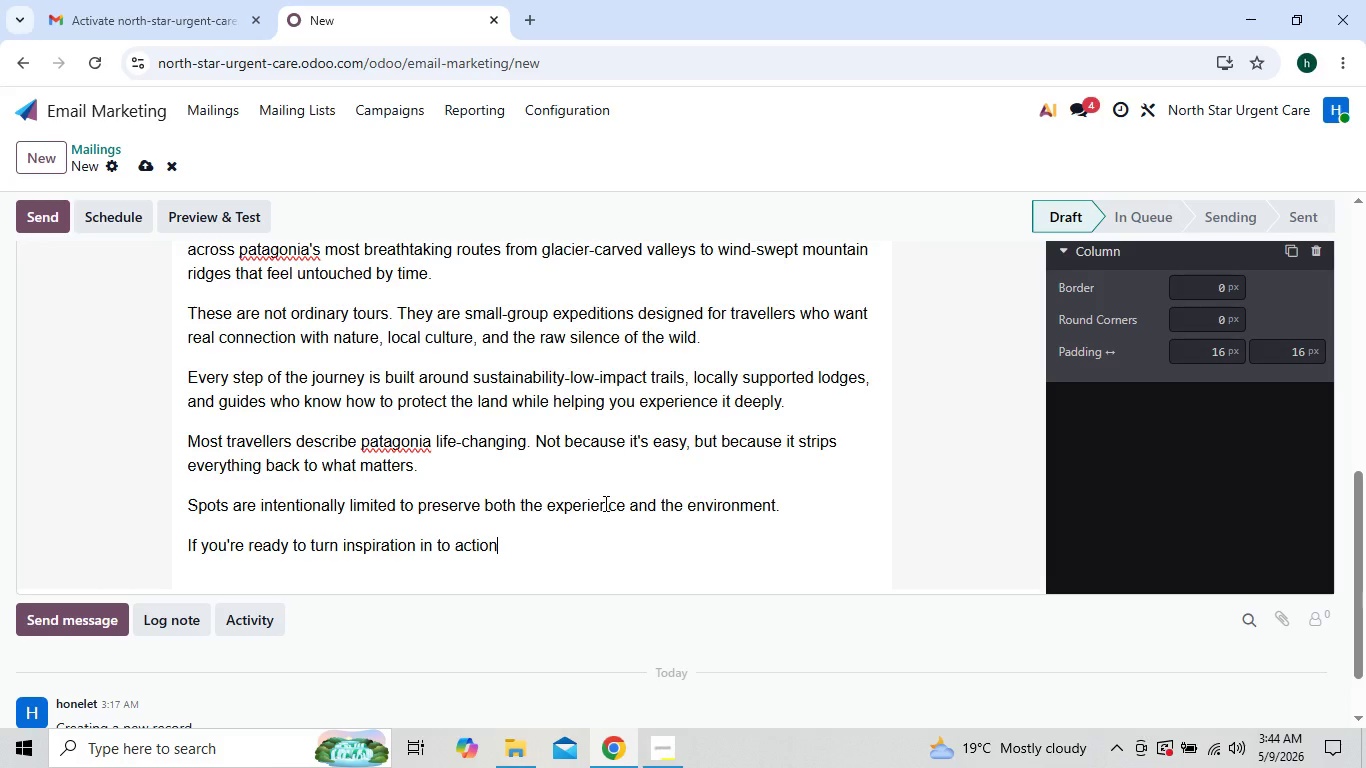 
key(Shift+Semicolon)
 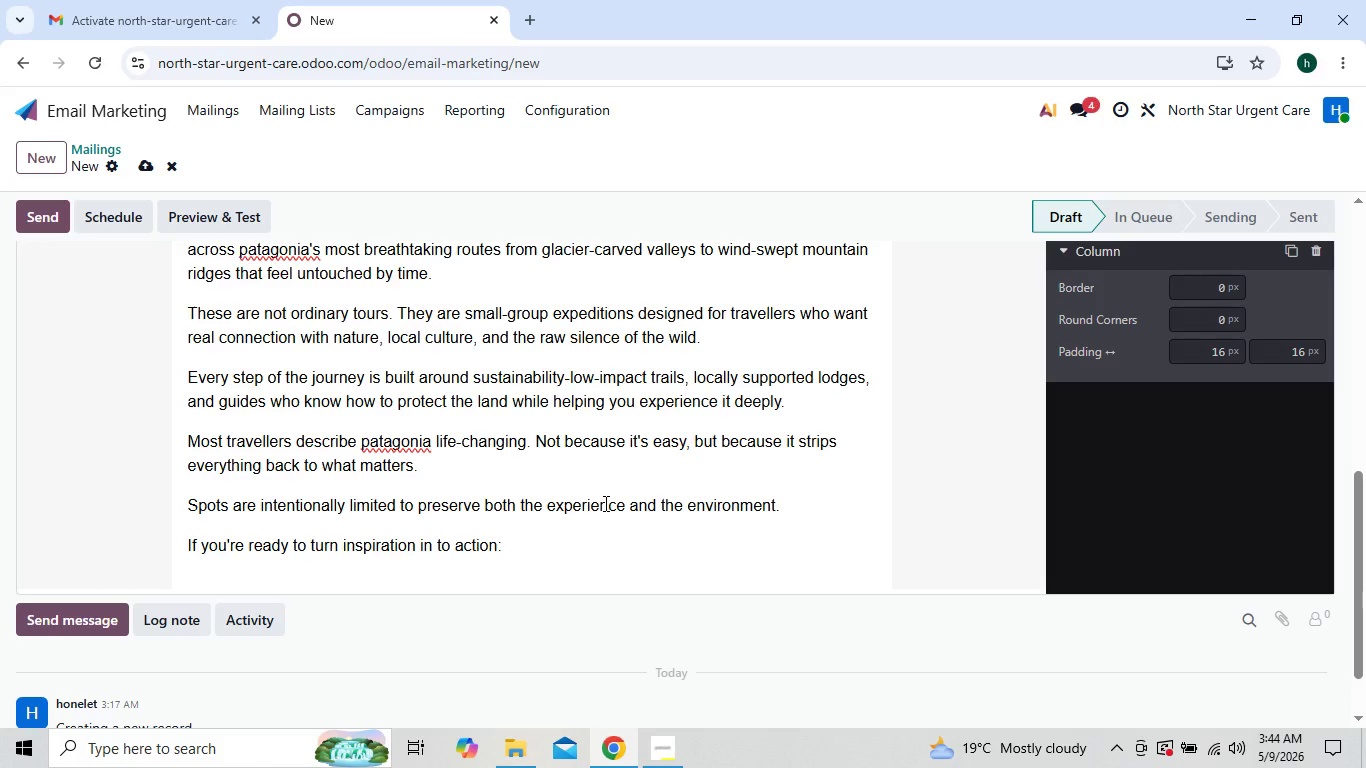 
key(Enter)
 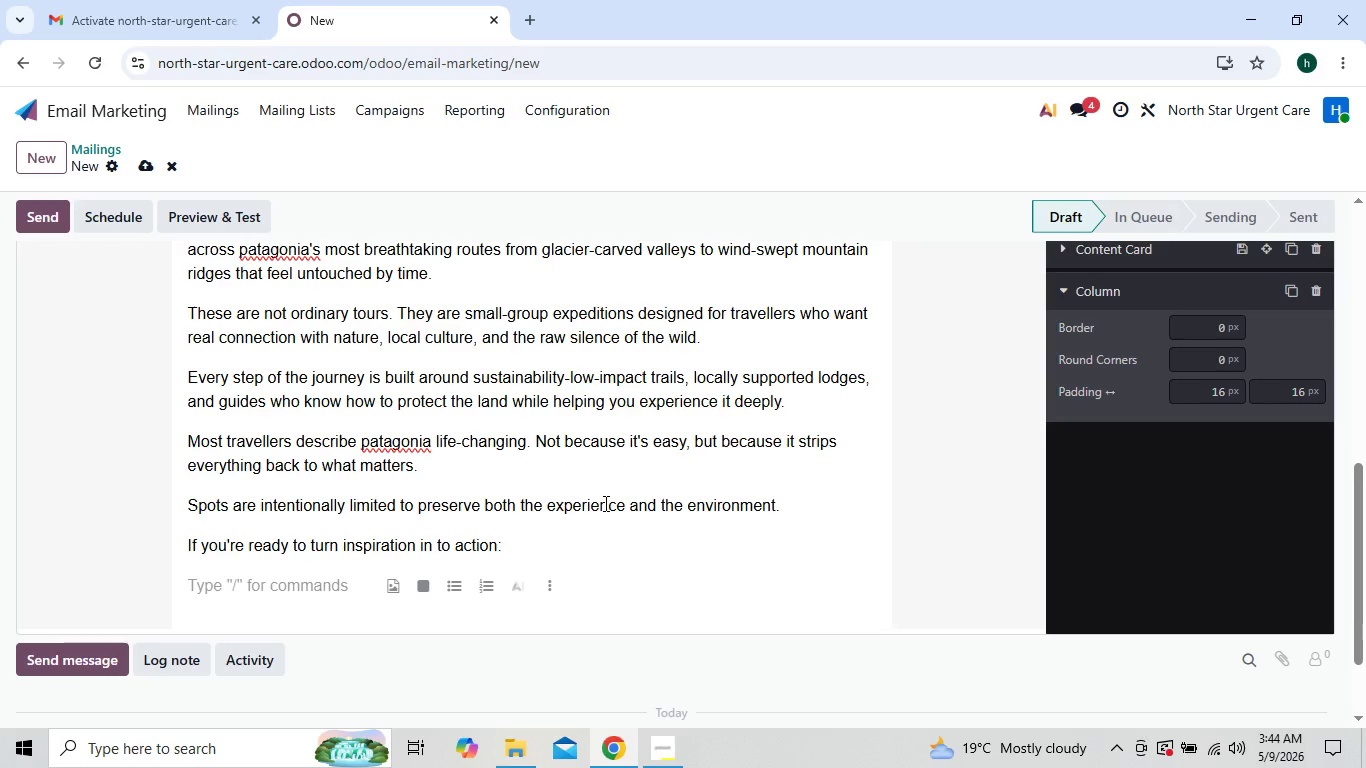 
type(if )
key(Backspace)
key(Backspace)
key(Backspace)
type(If )
 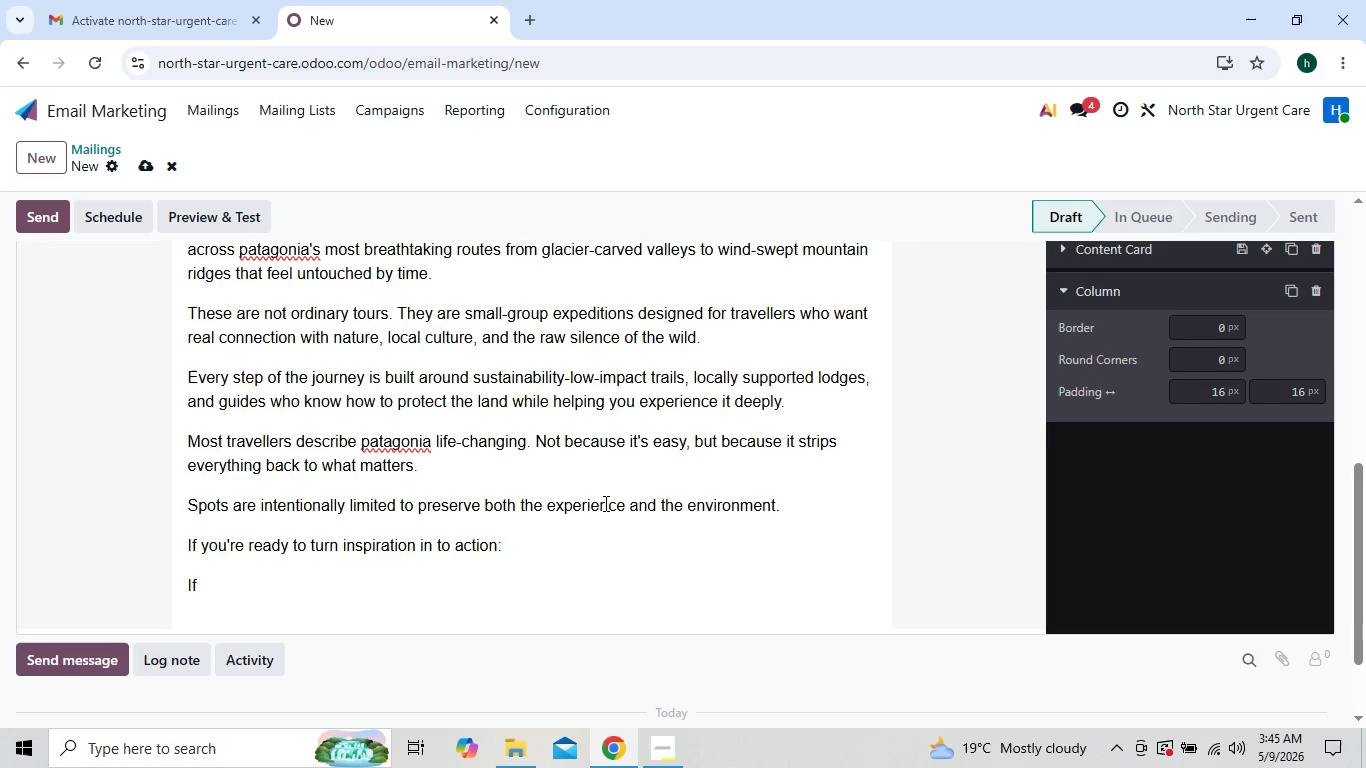 
wait(13.38)
 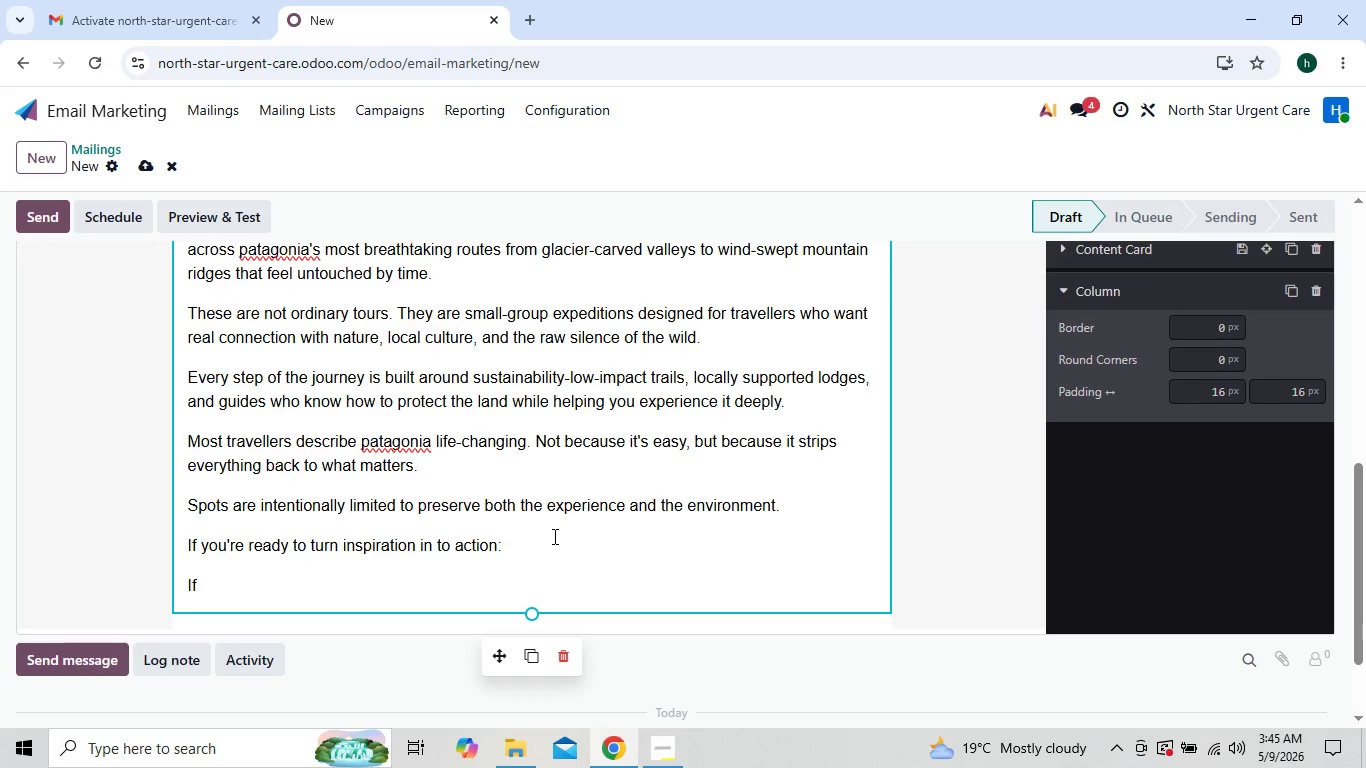 
left_click([358, 591])
 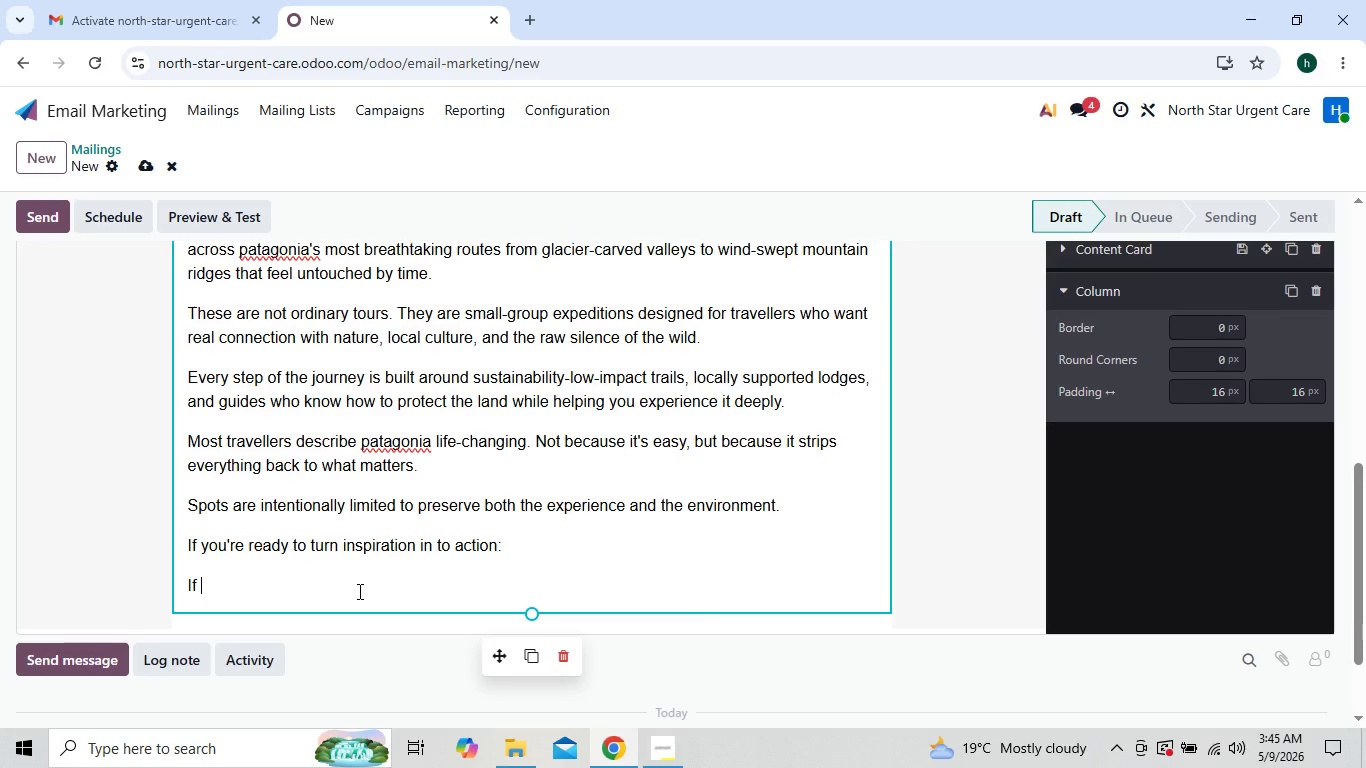 
key(Backspace)
 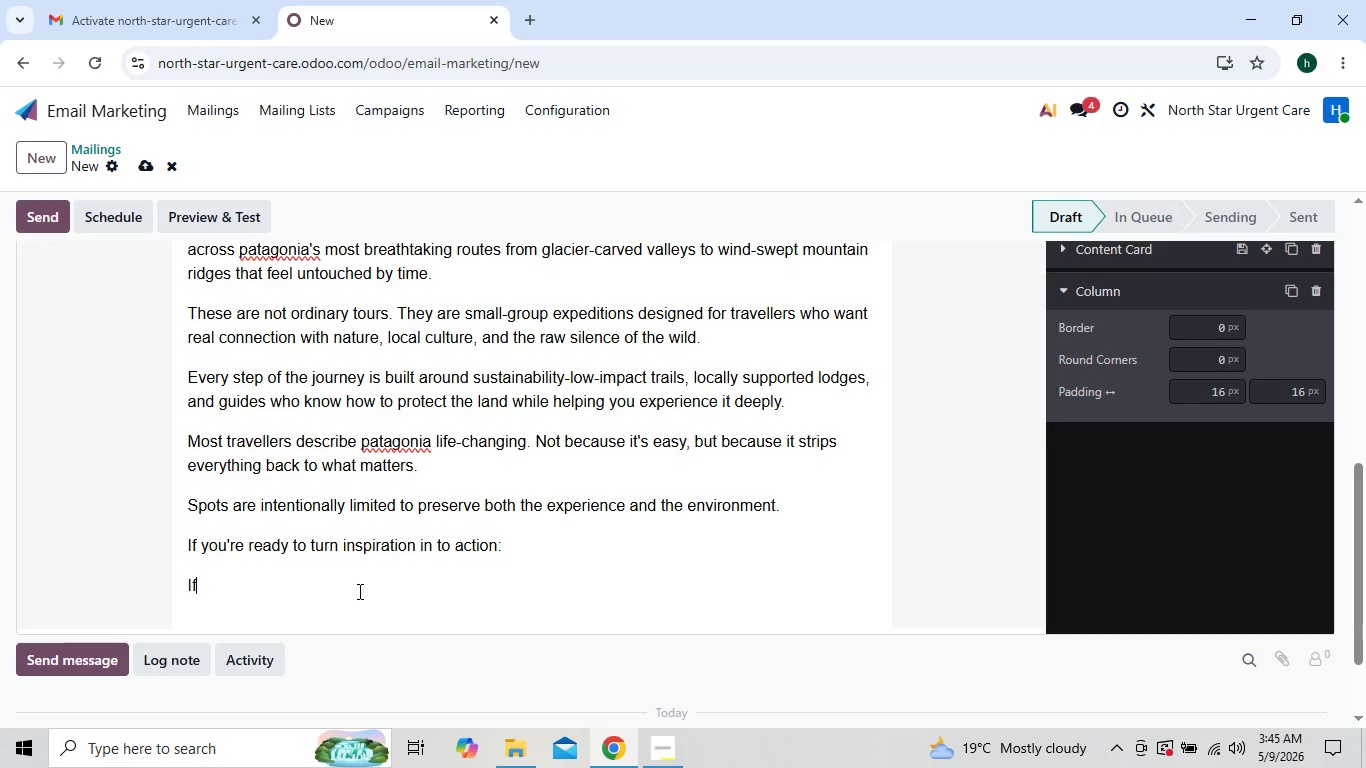 
key(Backspace)
 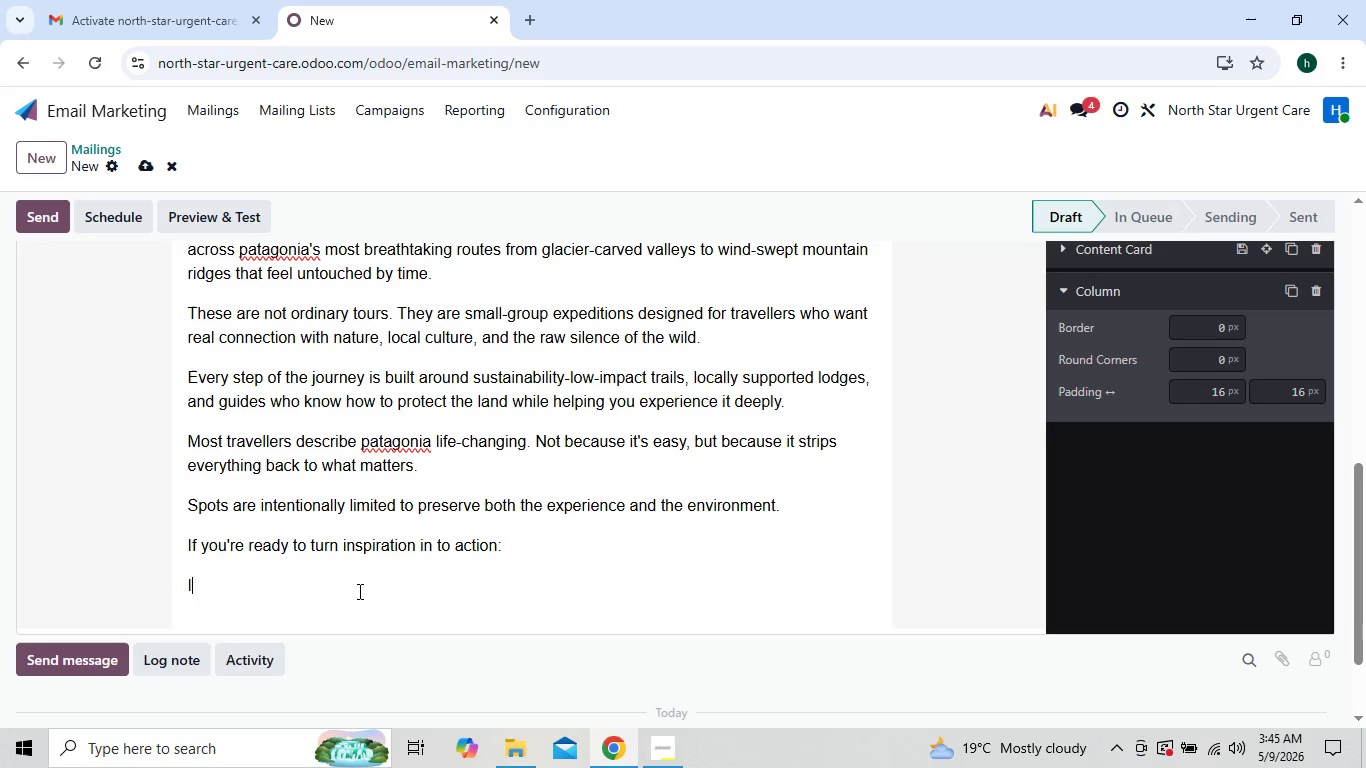 
key(Backspace)
 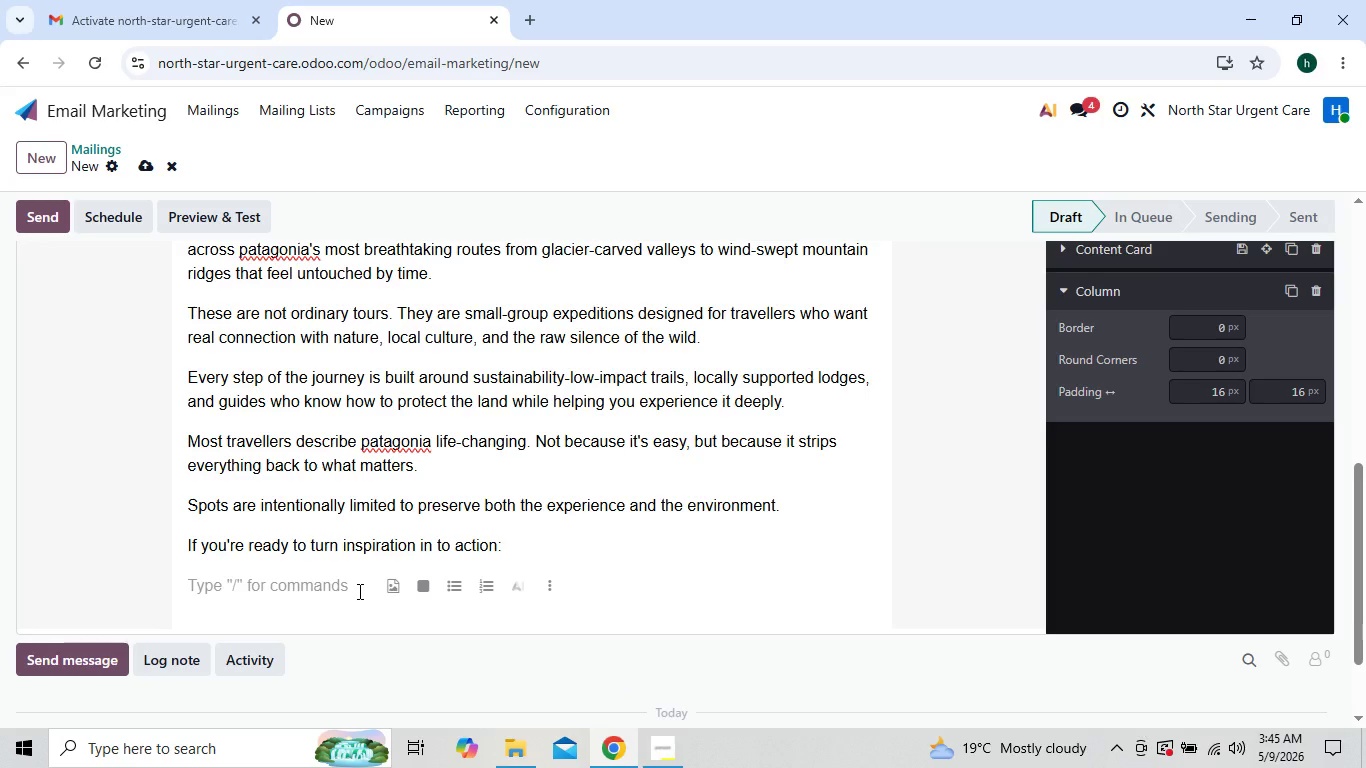 
wait(10.0)
 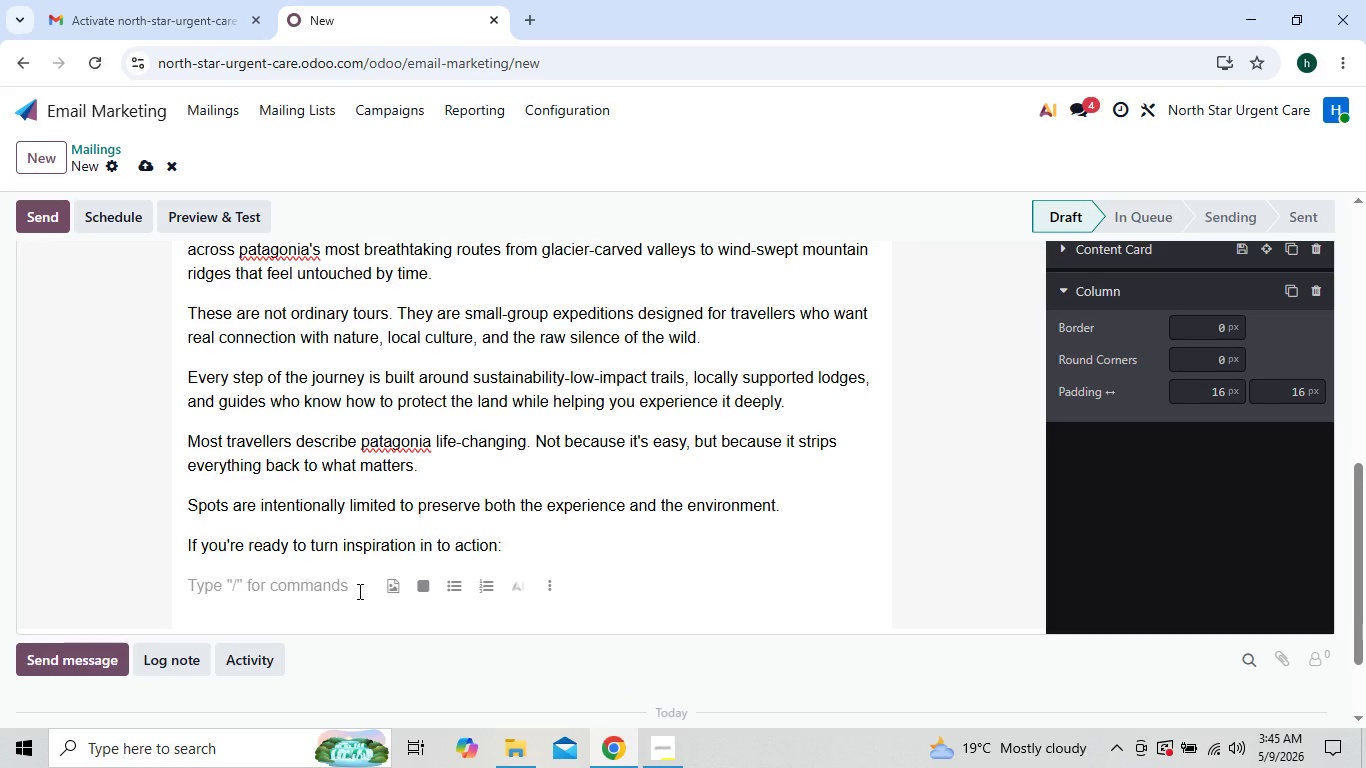 
key(Enter)
 